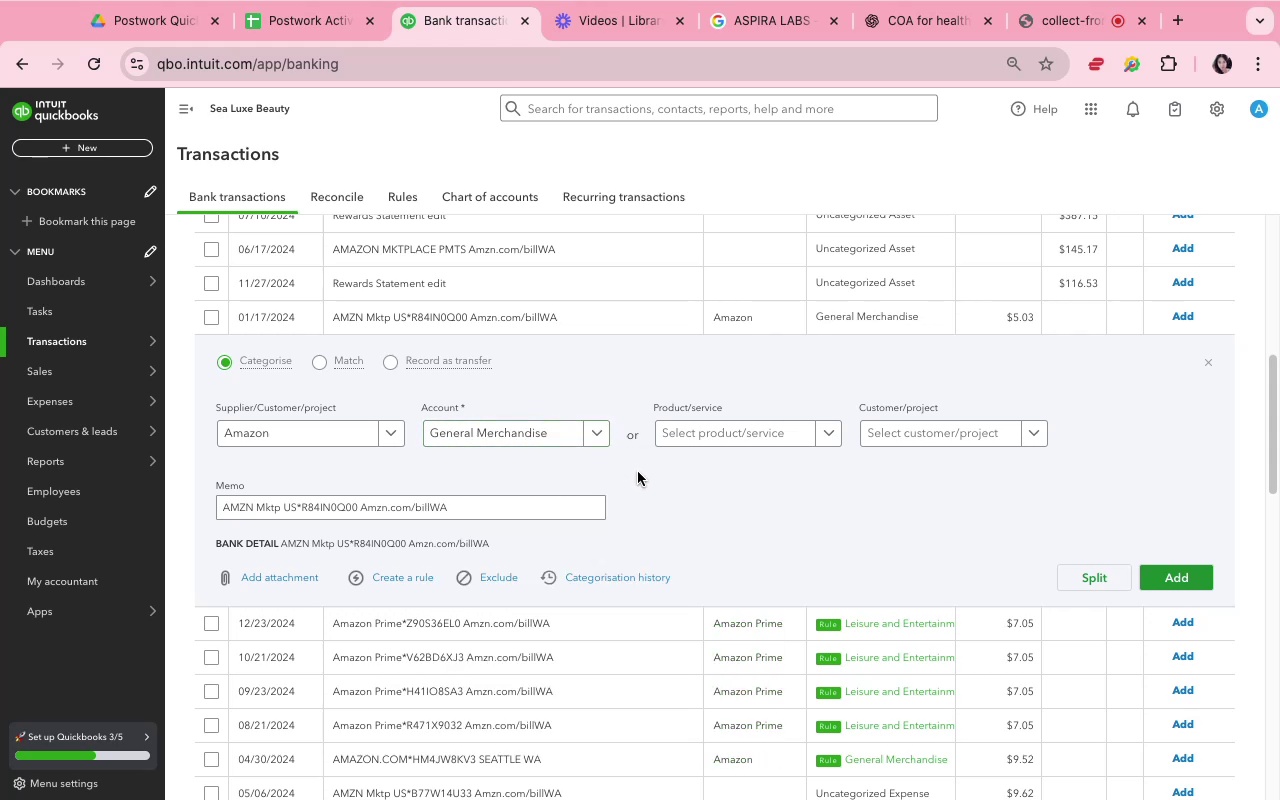 
left_click([650, 484])
 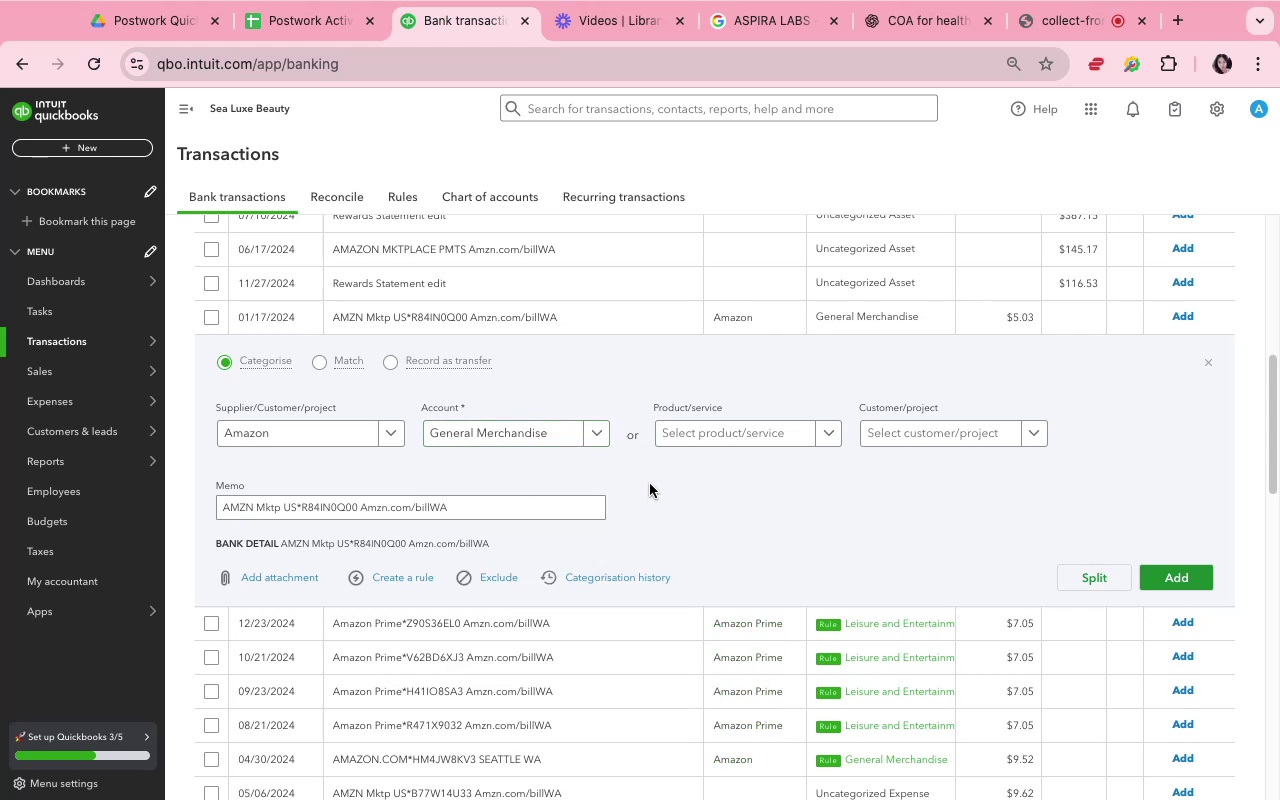 
scroll: coordinate [650, 484], scroll_direction: up, amount: 2.0
 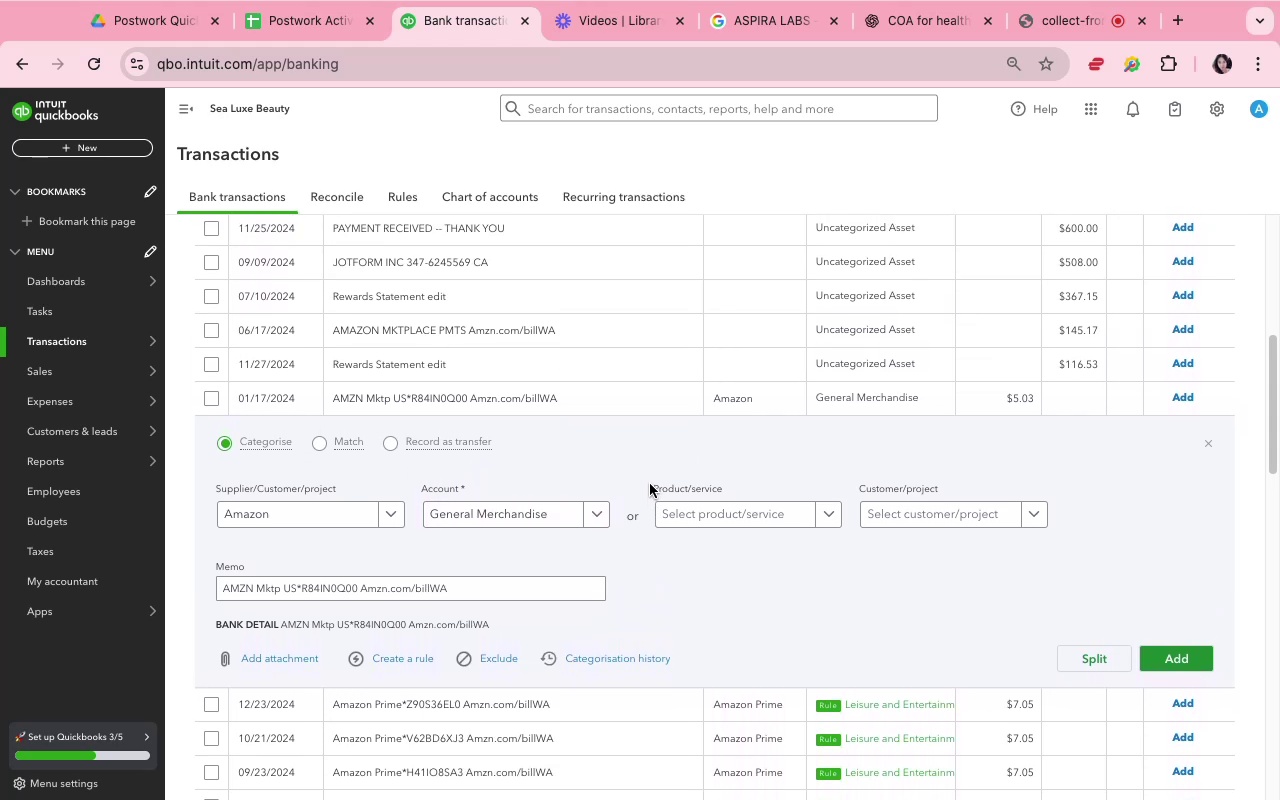 
scroll: coordinate [650, 484], scroll_direction: down, amount: 10.0
 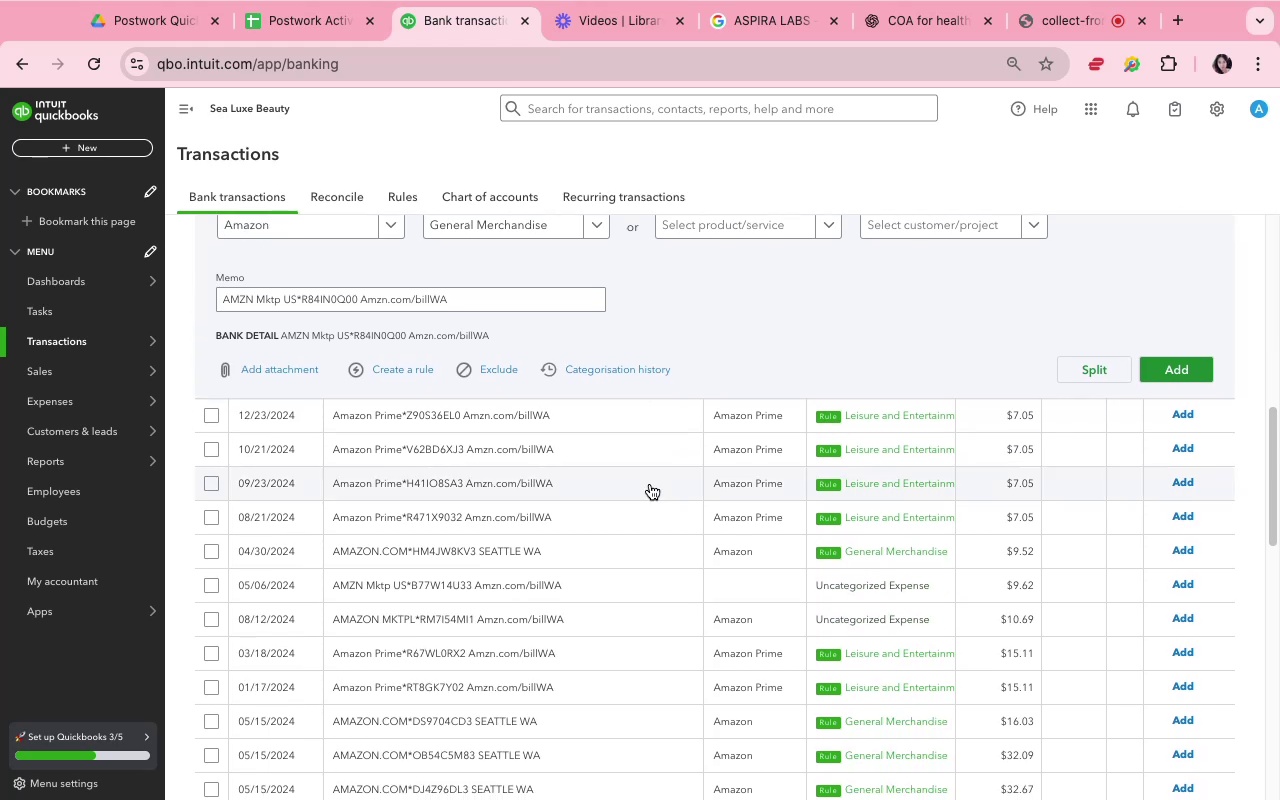 
scroll: coordinate [654, 481], scroll_direction: up, amount: 12.0
 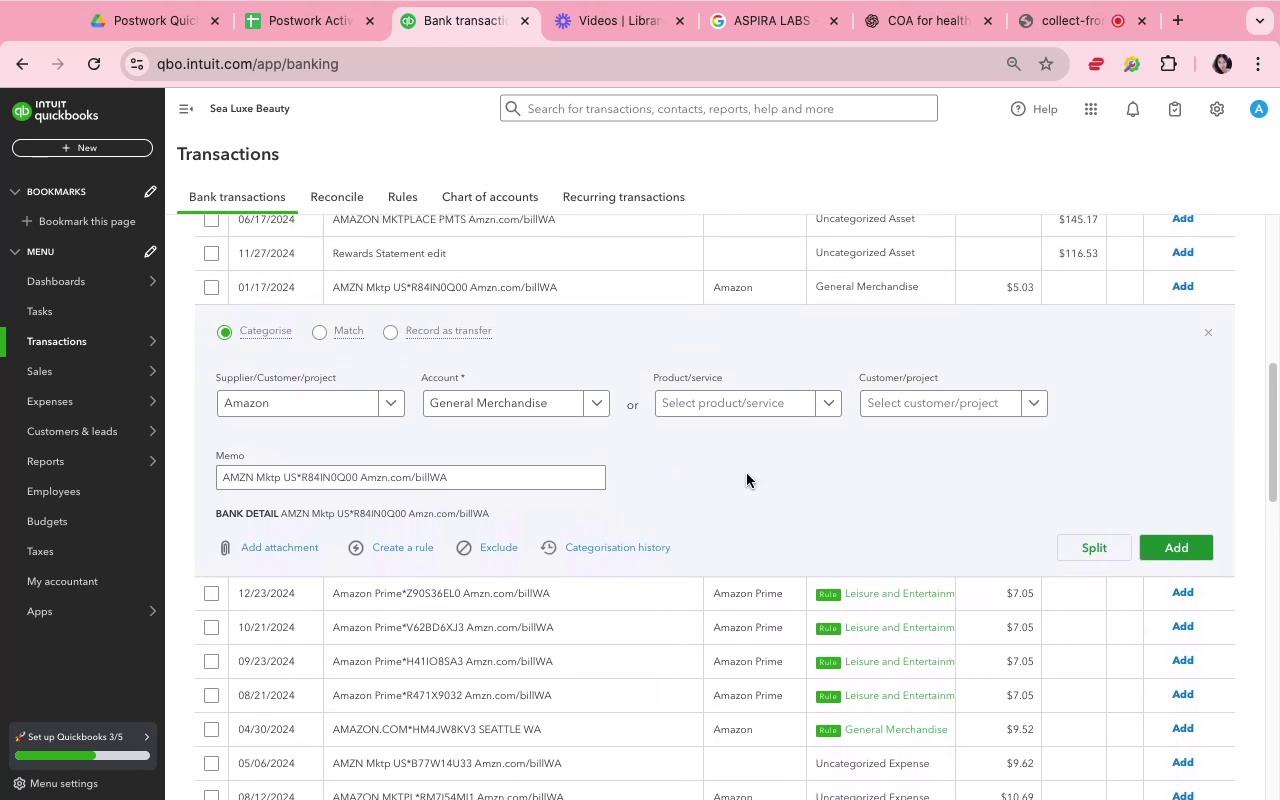 
left_click([766, 469])
 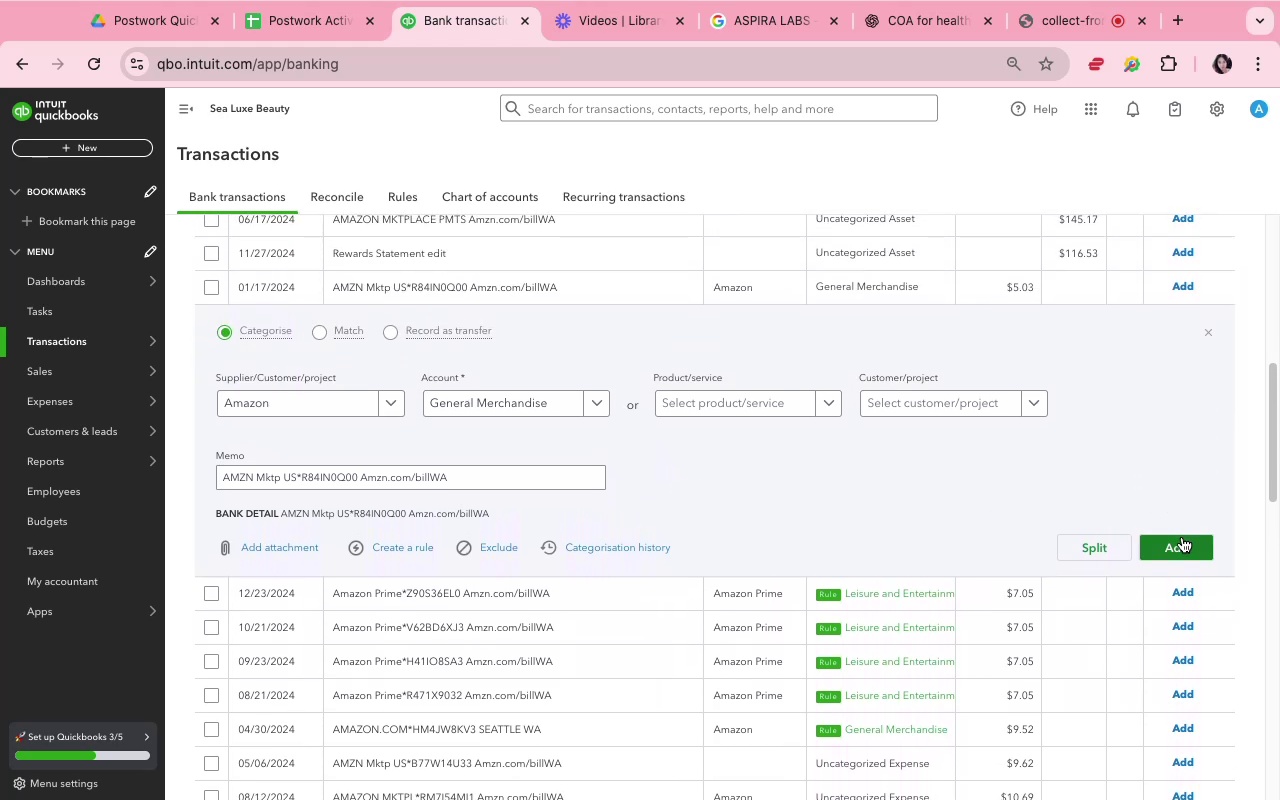 
left_click([1183, 539])
 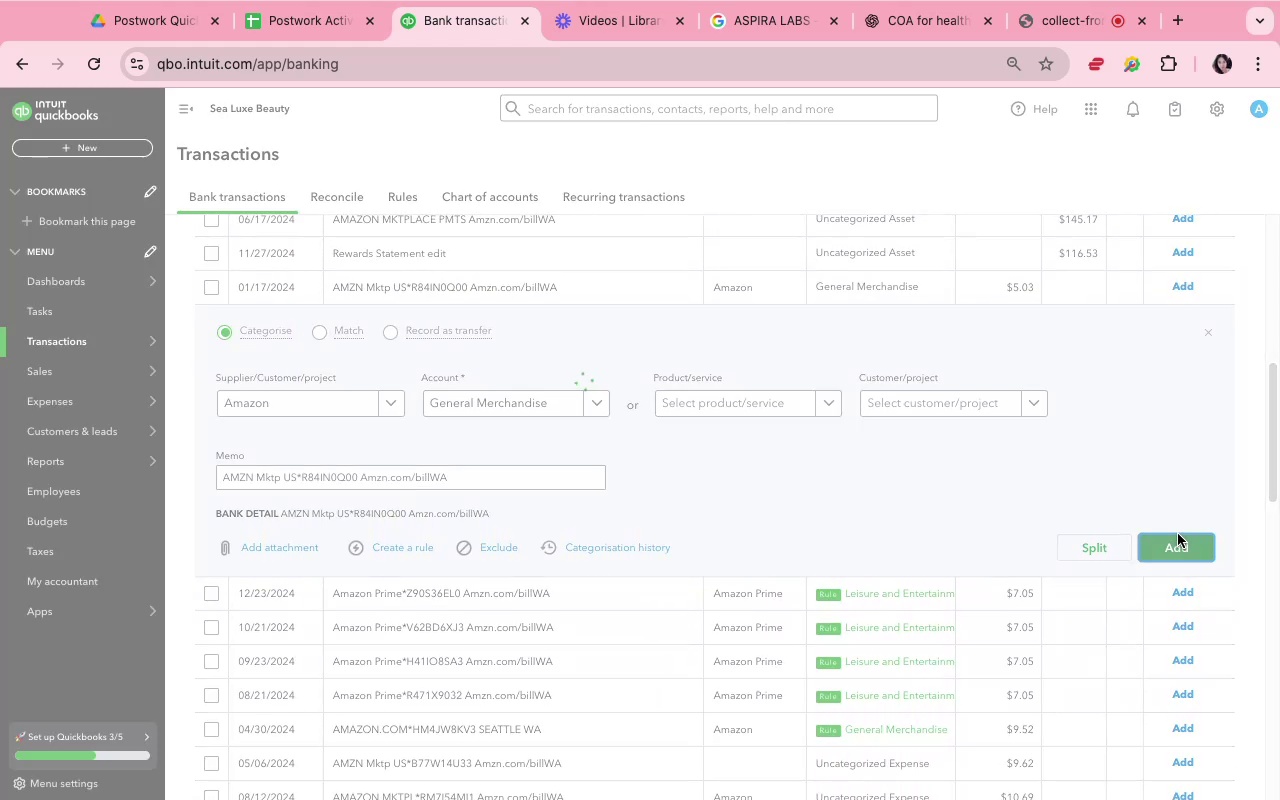 
mouse_move([815, 459])
 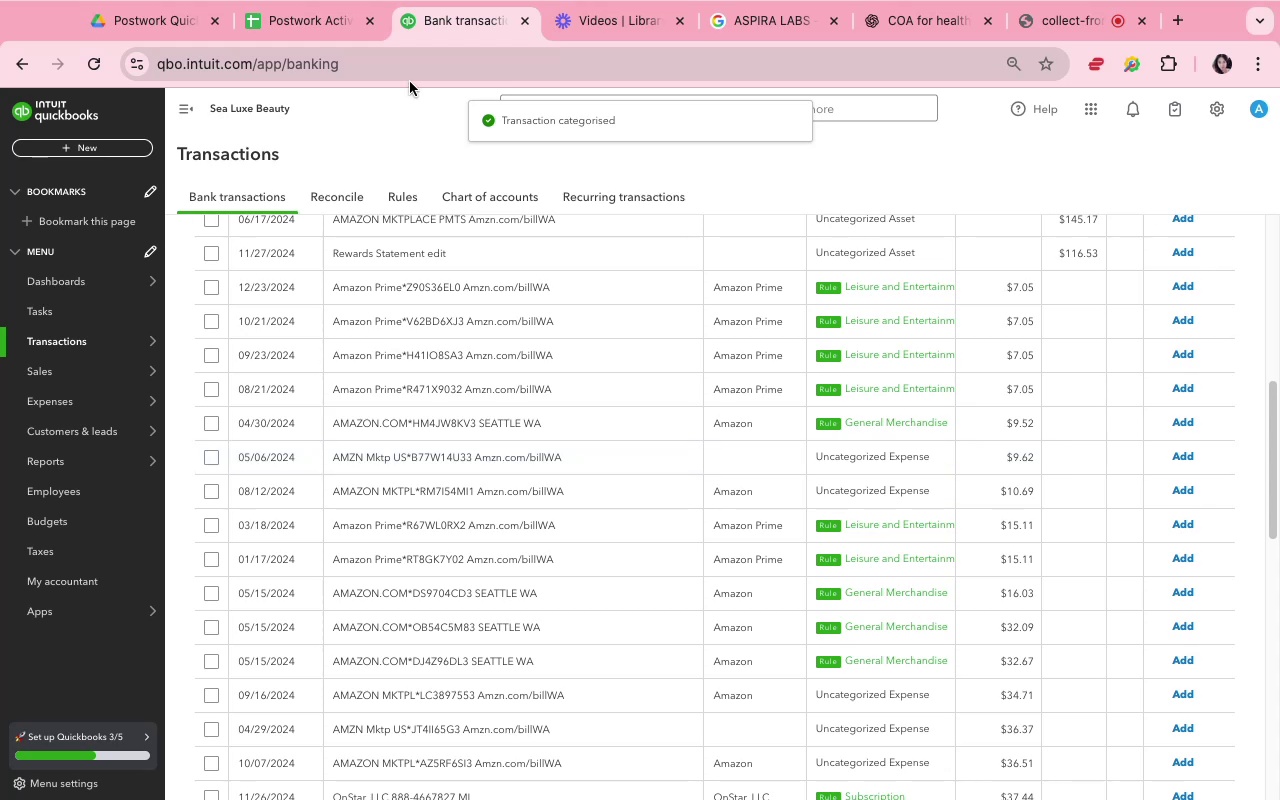 
mouse_move([304, 15])
 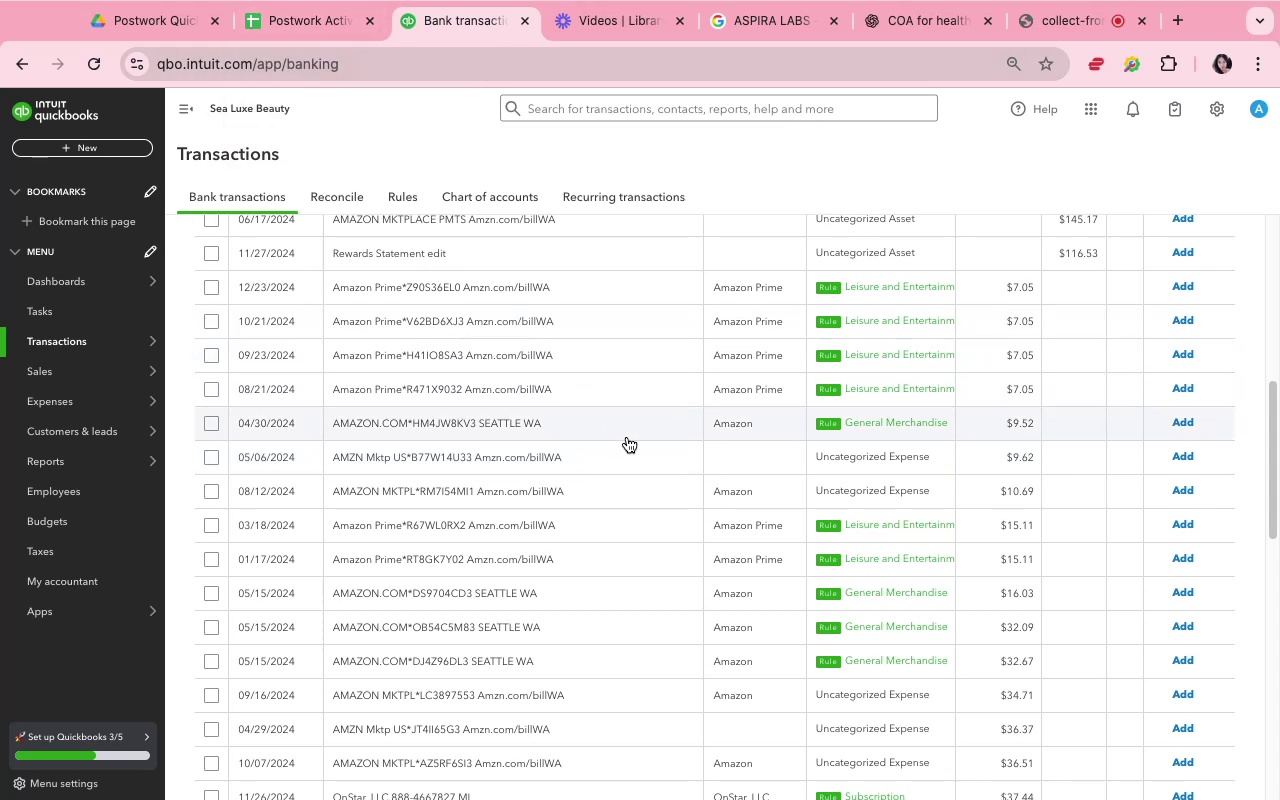 
scroll: coordinate [666, 470], scroll_direction: up, amount: 4.0
 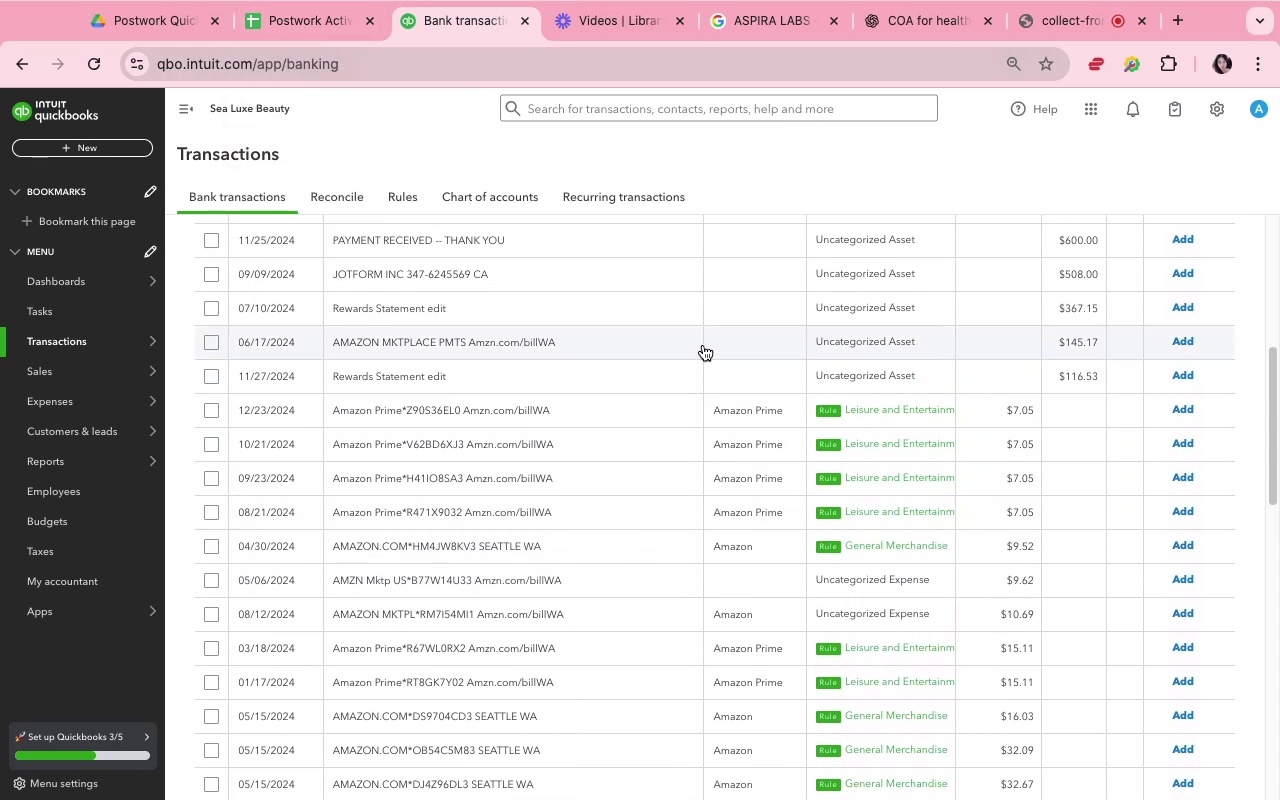 
left_click([703, 345])
 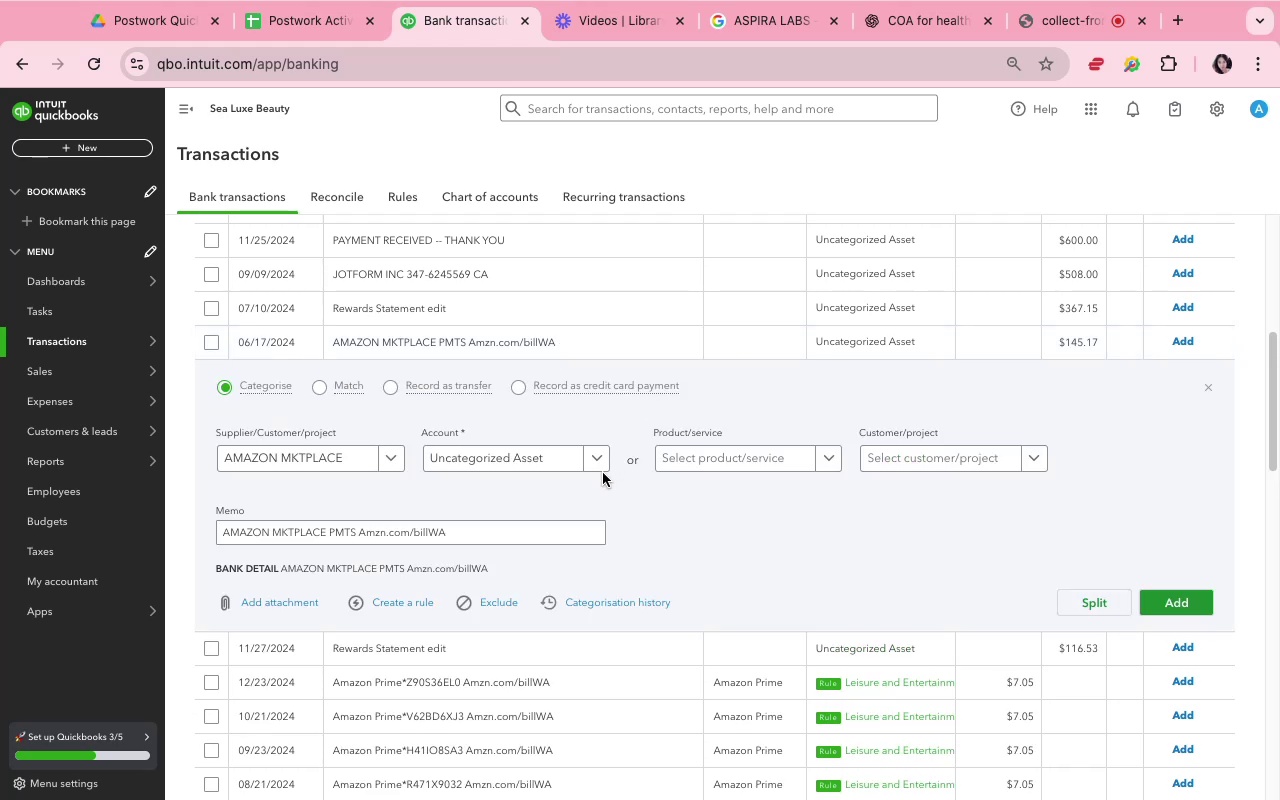 
left_click([576, 455])
 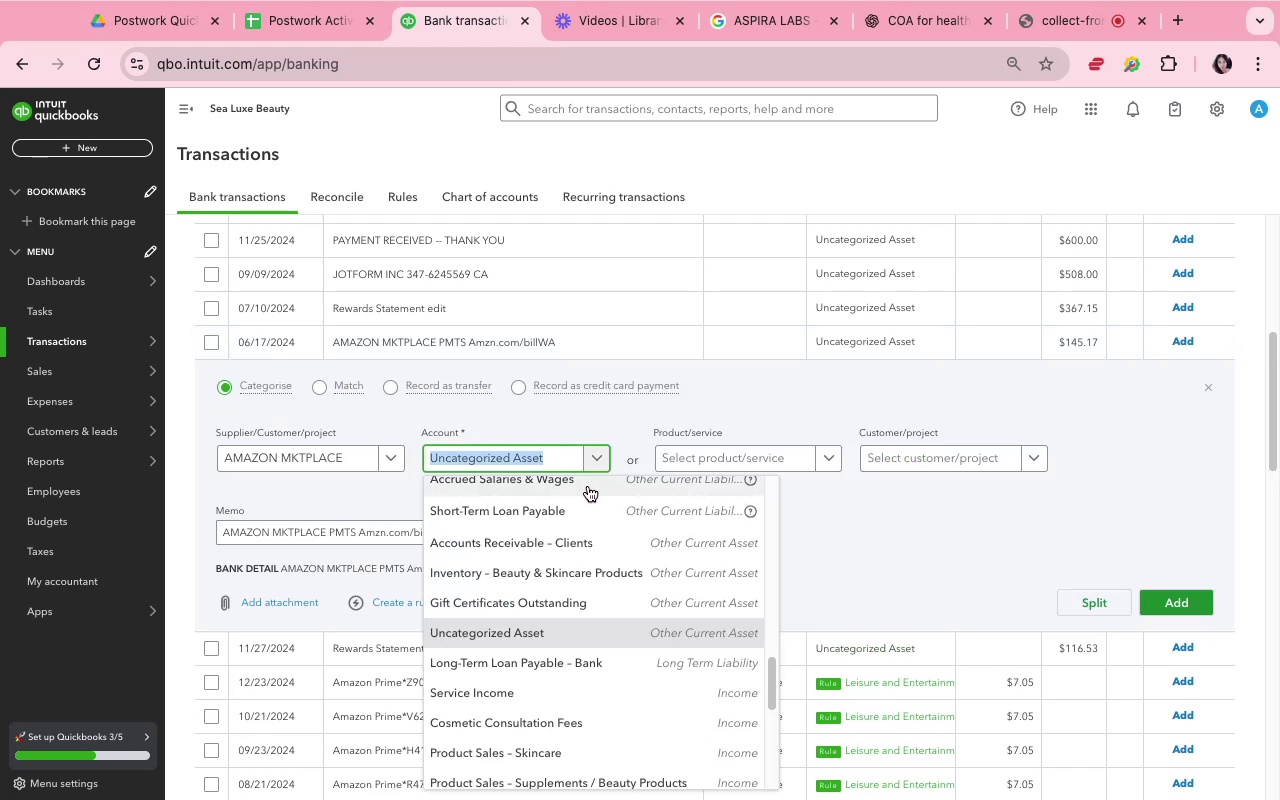 
type(am)
 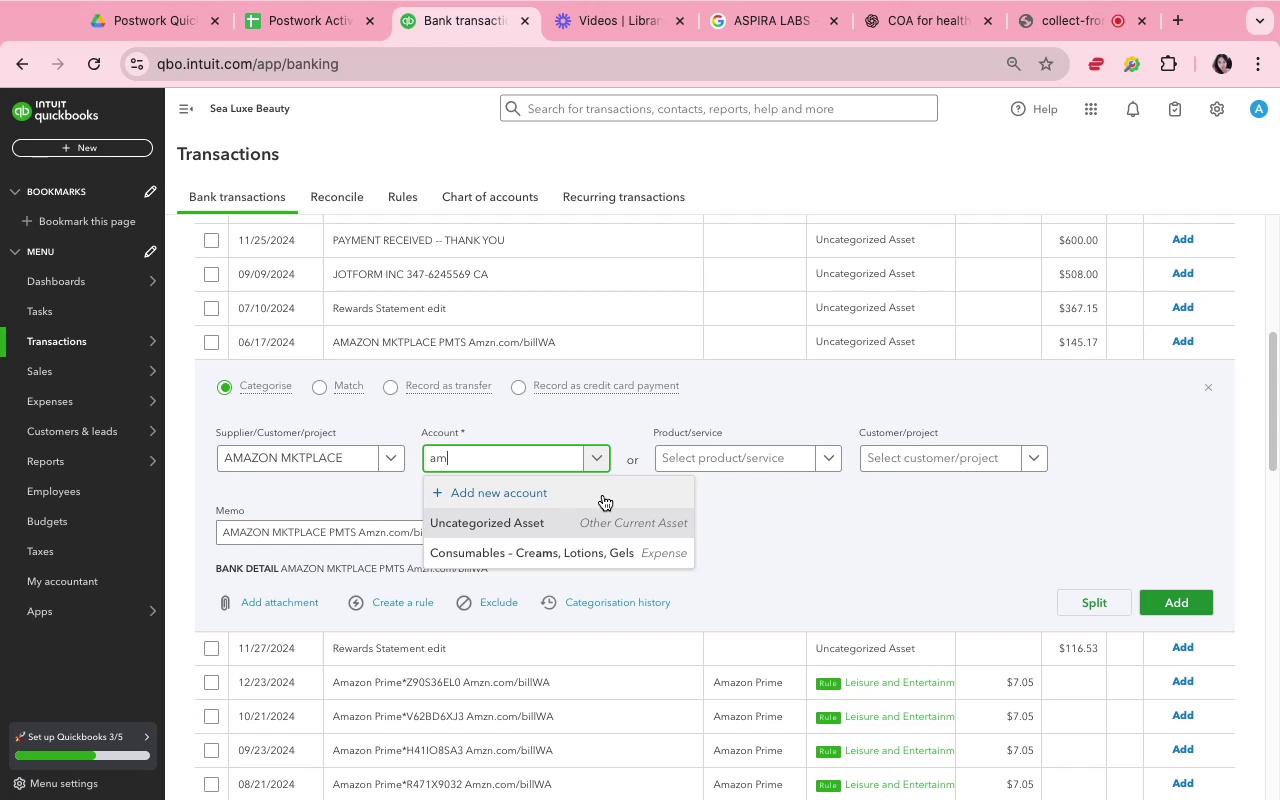 
hold_key(key=Backspace, duration=0.57)
 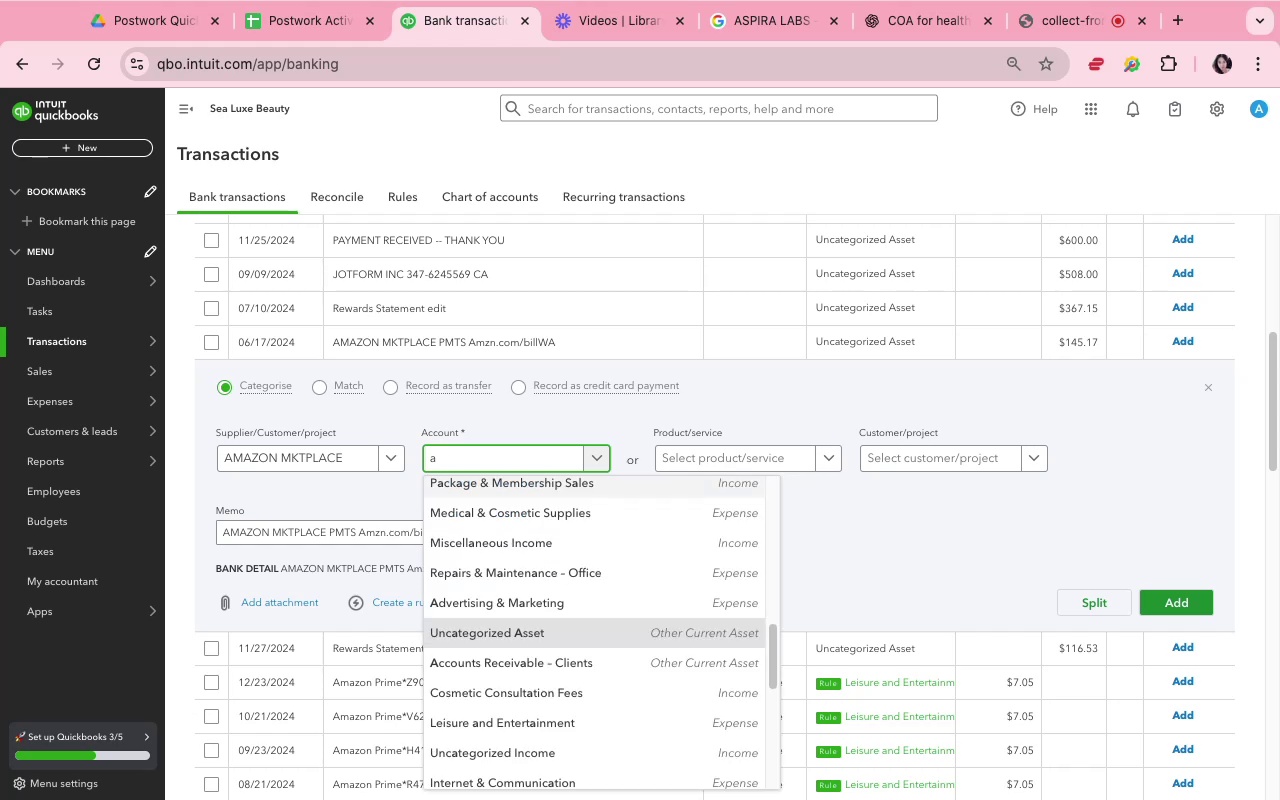 
key(Backspace)
type(gene)
 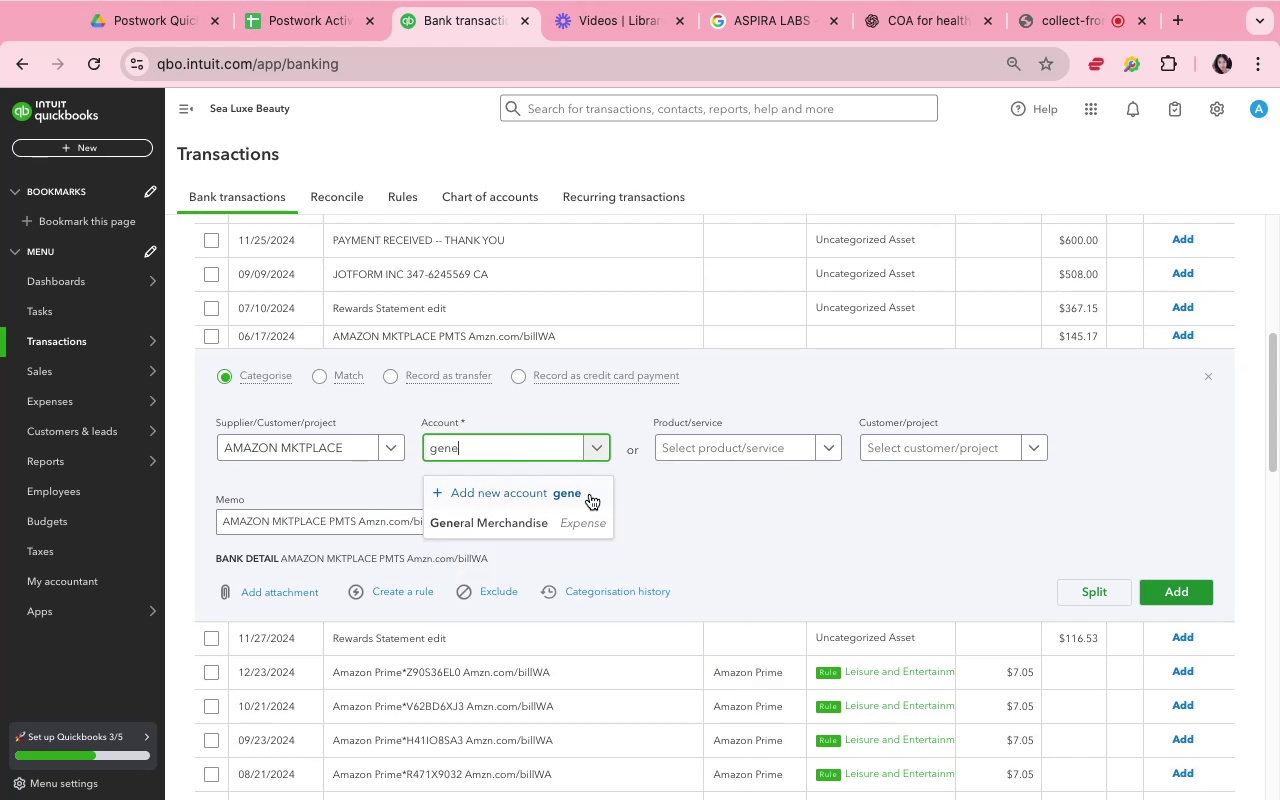 
left_click([588, 516])
 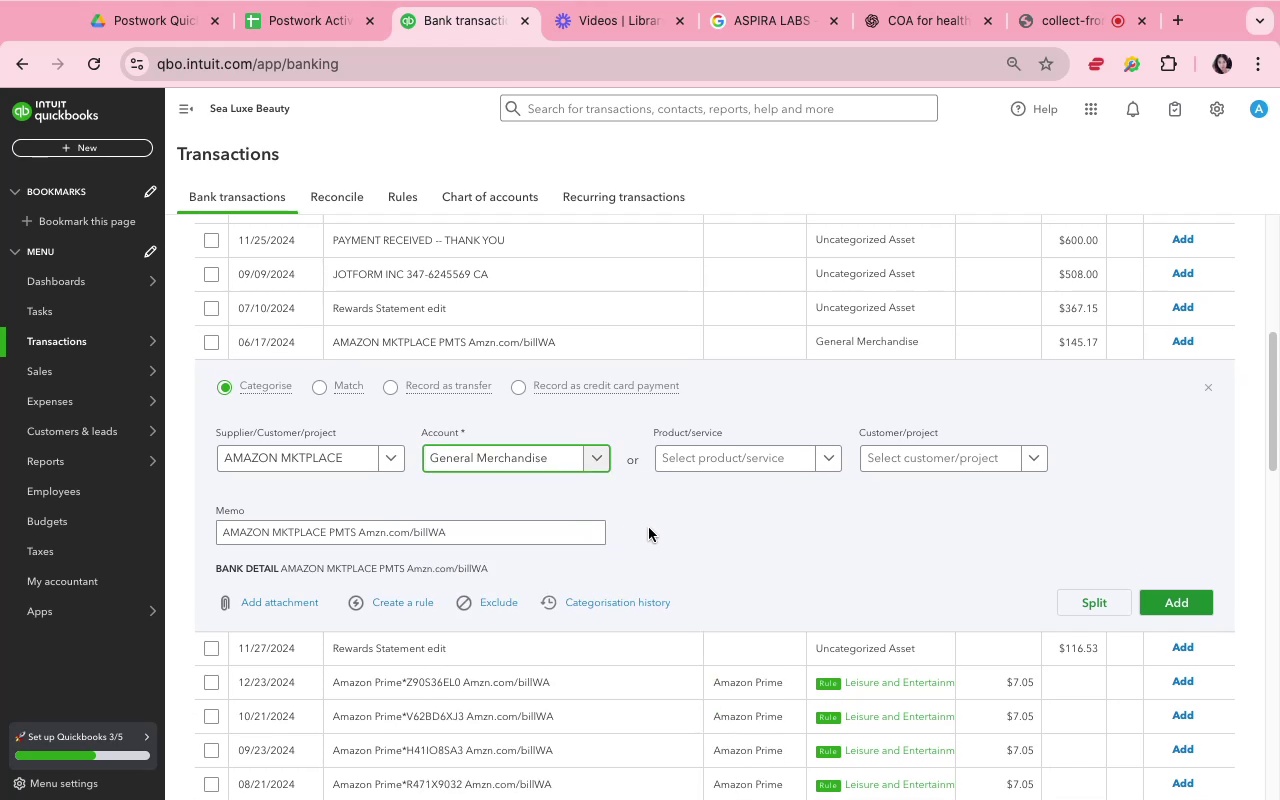 
left_click([649, 527])
 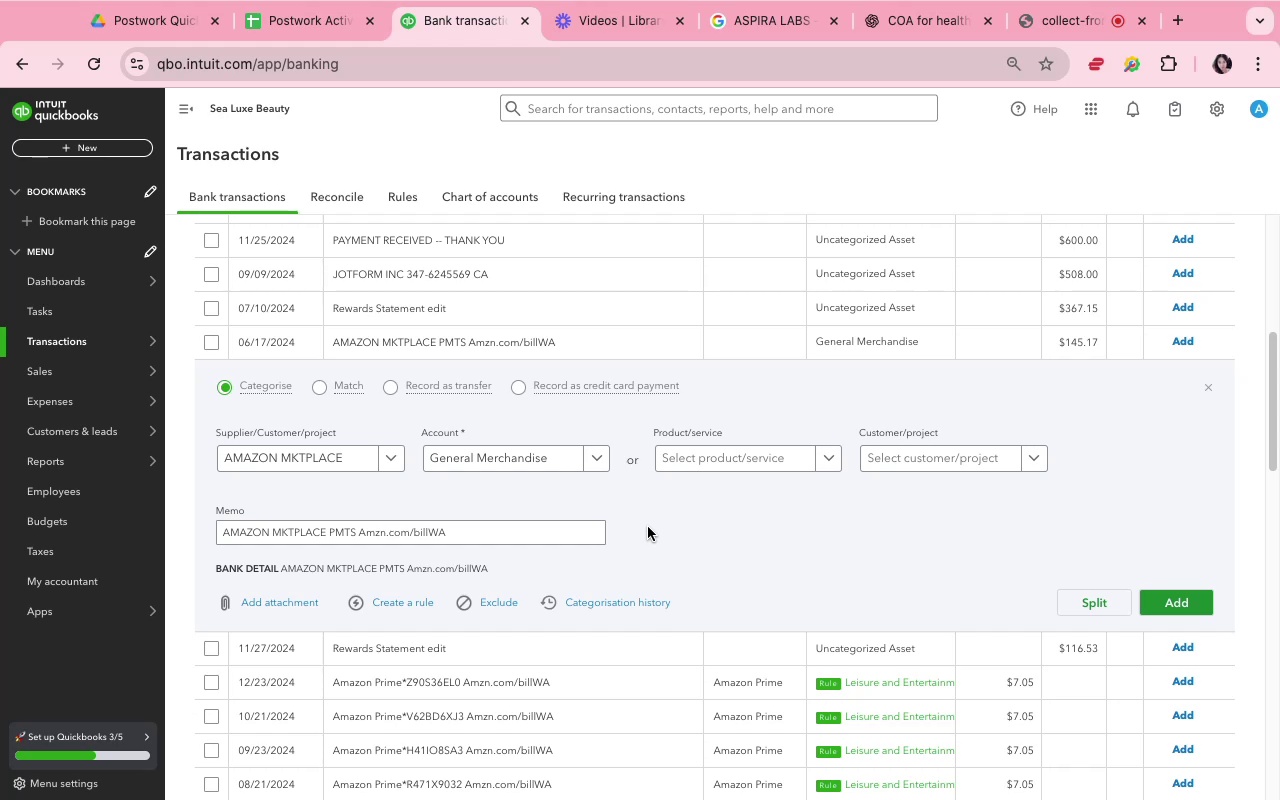 
left_click([648, 527])
 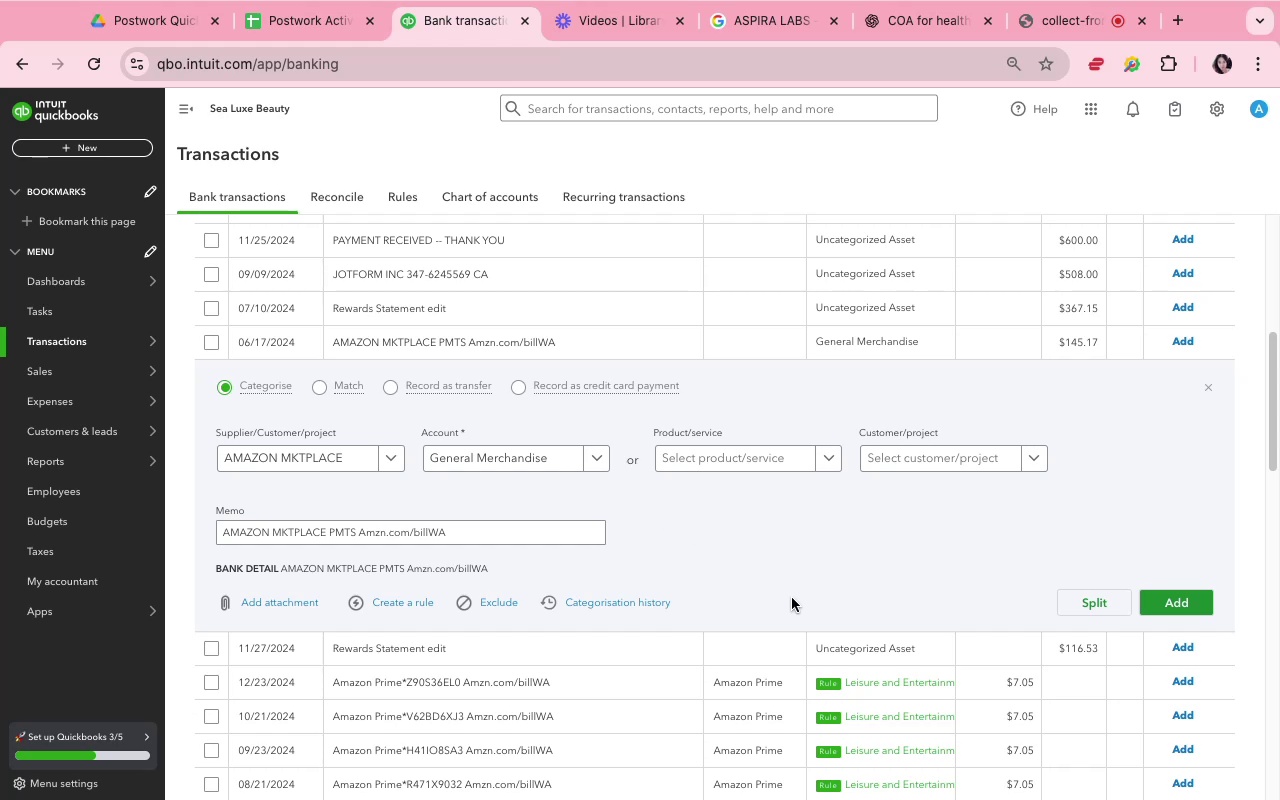 
left_click([869, 511])
 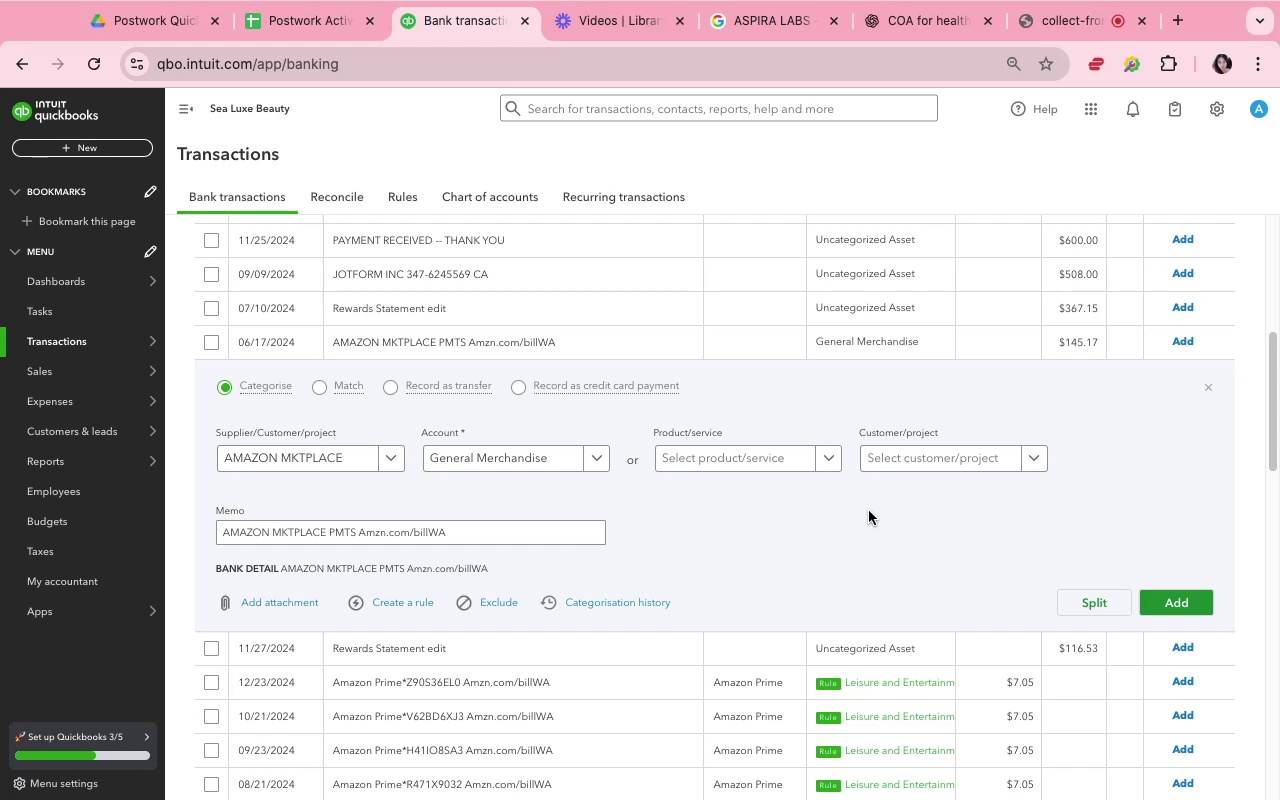 
left_click([869, 511])
 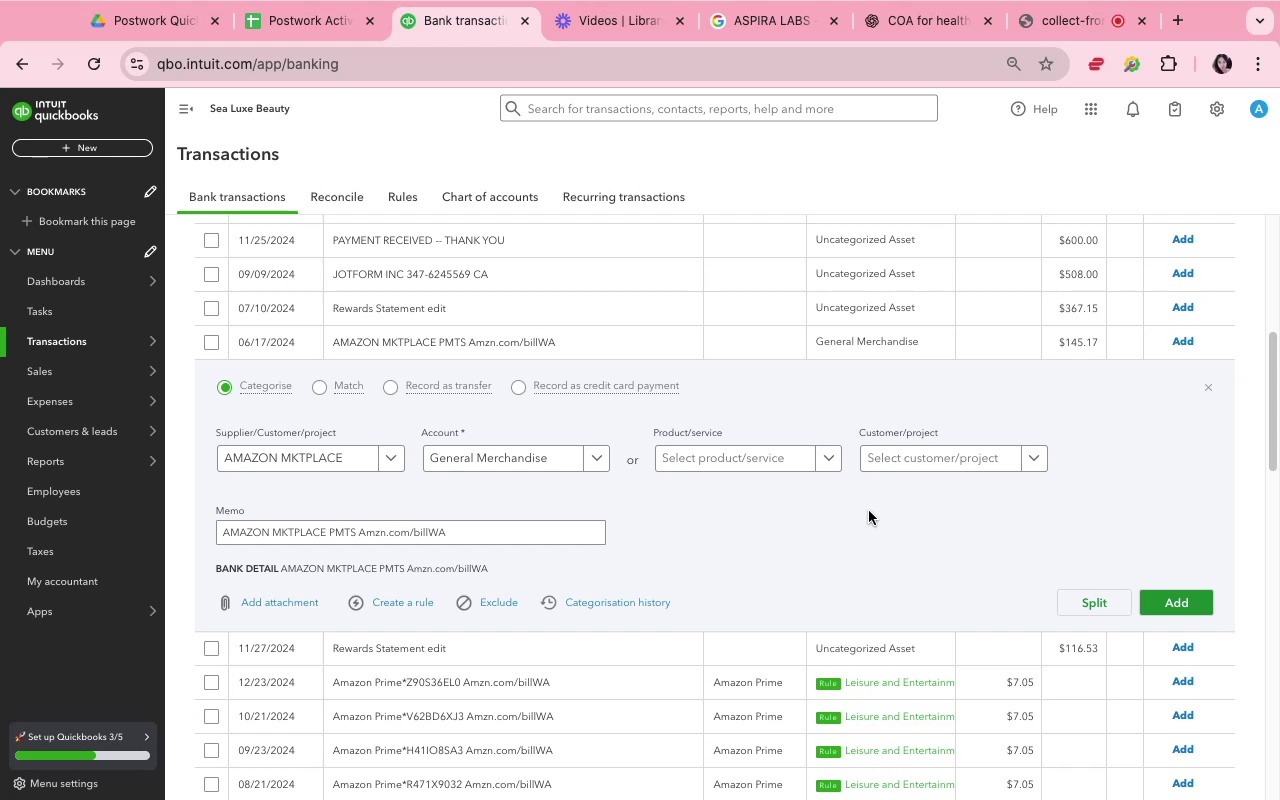 
scroll: coordinate [887, 493], scroll_direction: down, amount: 5.0
 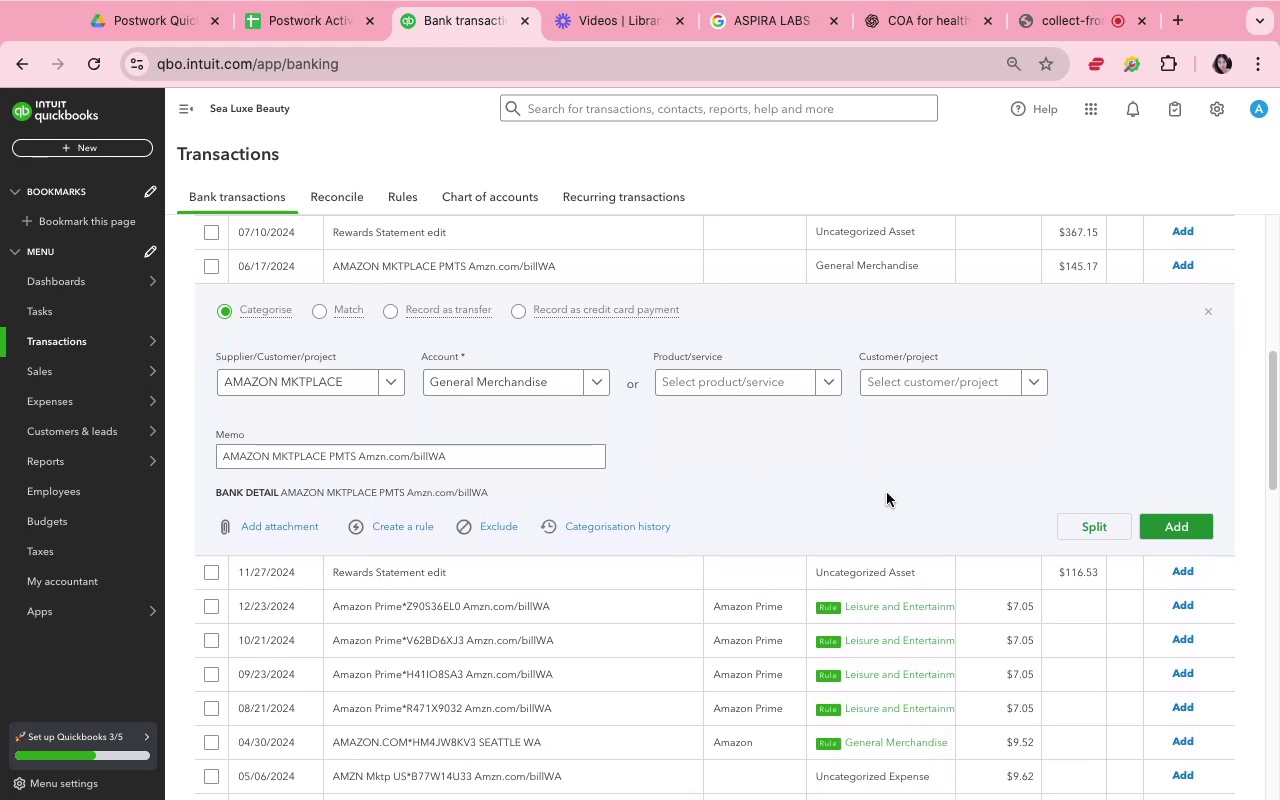 
scroll: coordinate [893, 486], scroll_direction: up, amount: 7.0
 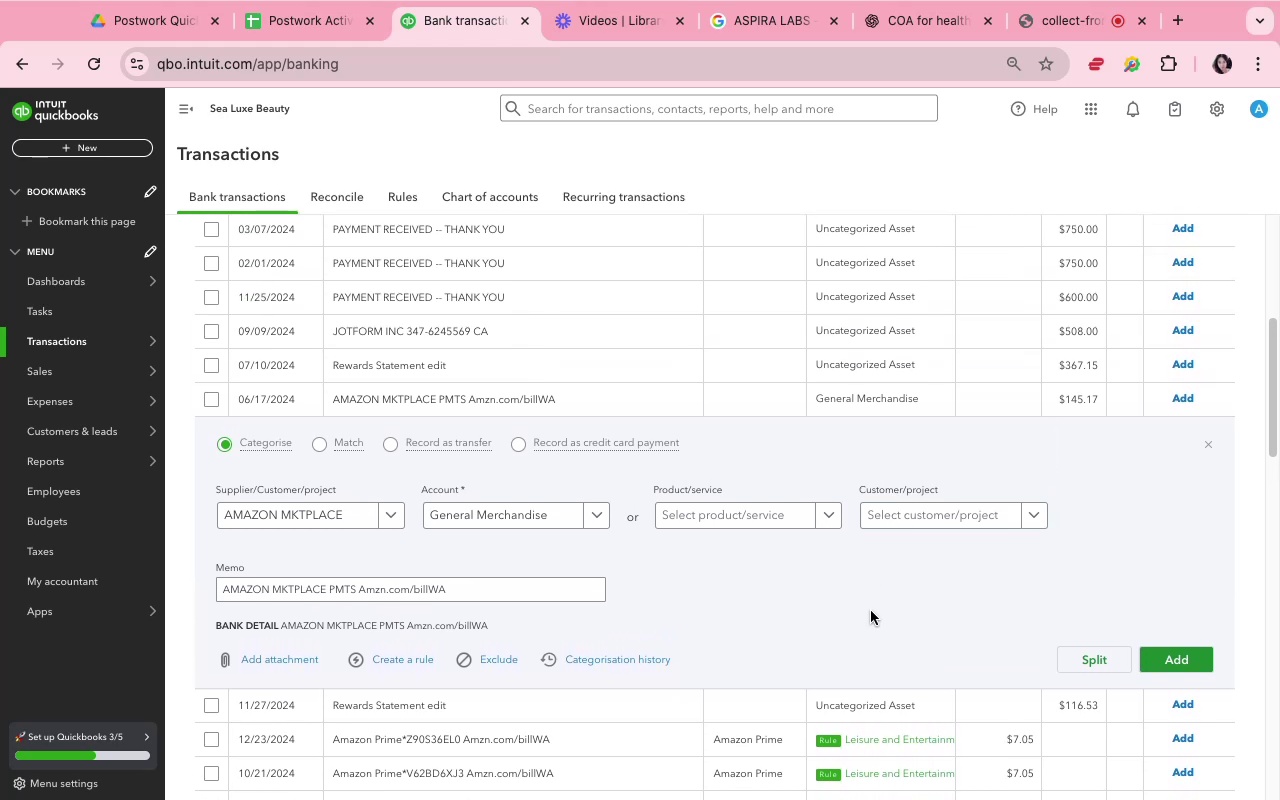 
left_click([869, 609])
 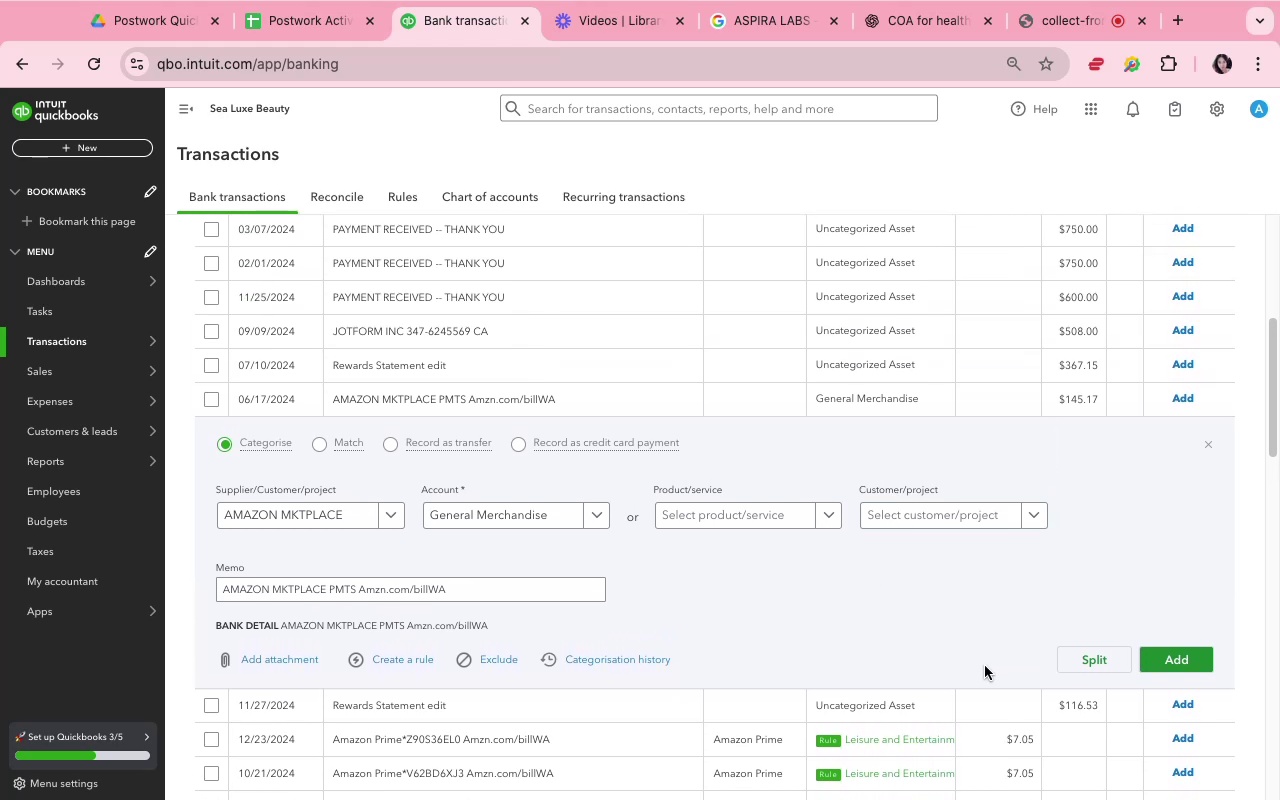 
scroll: coordinate [1013, 612], scroll_direction: down, amount: 4.0
 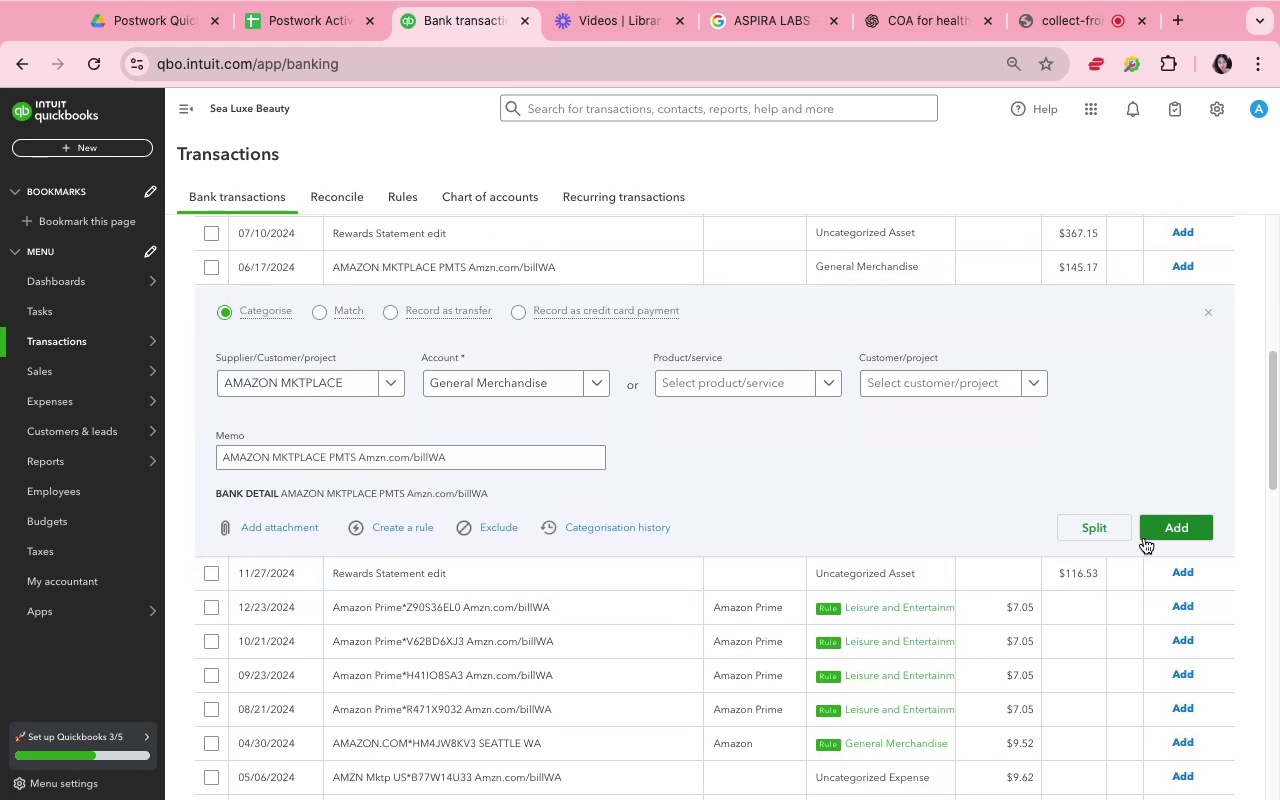 
left_click([1145, 537])
 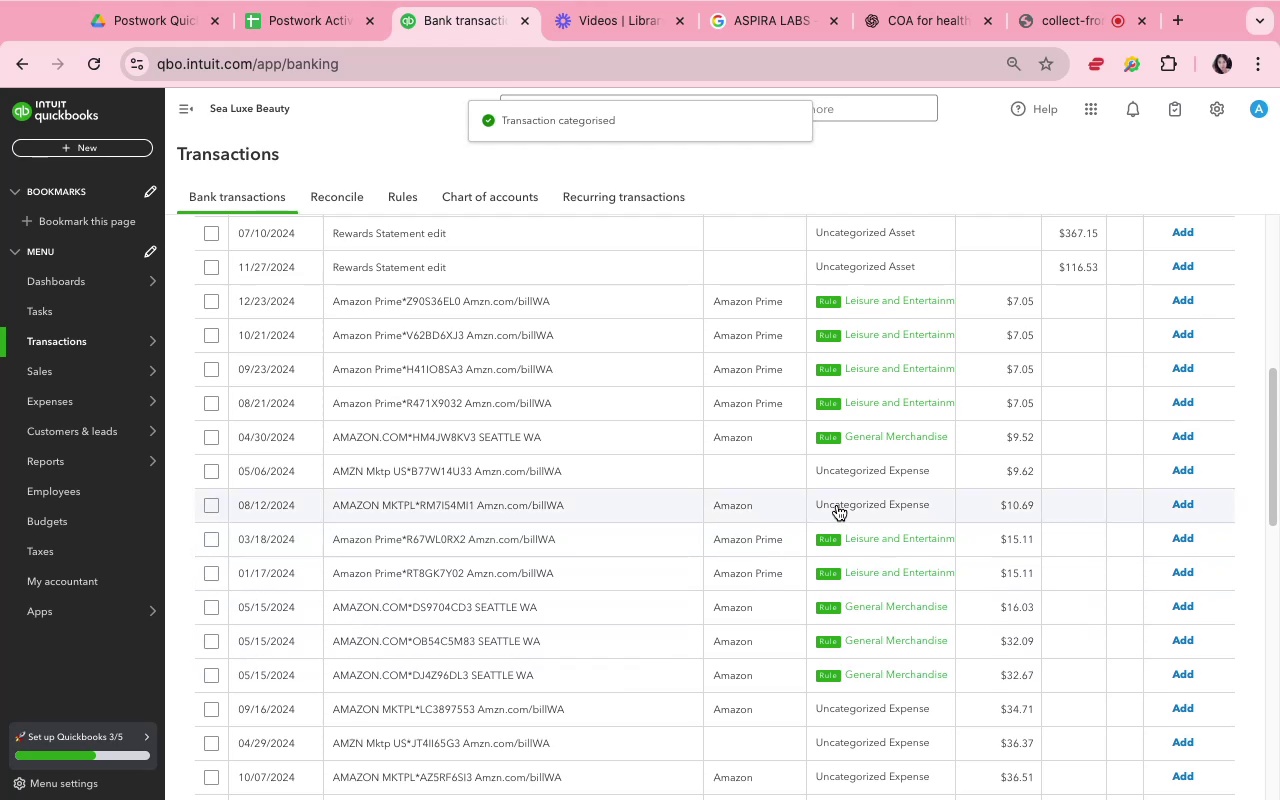 
wait(6.57)
 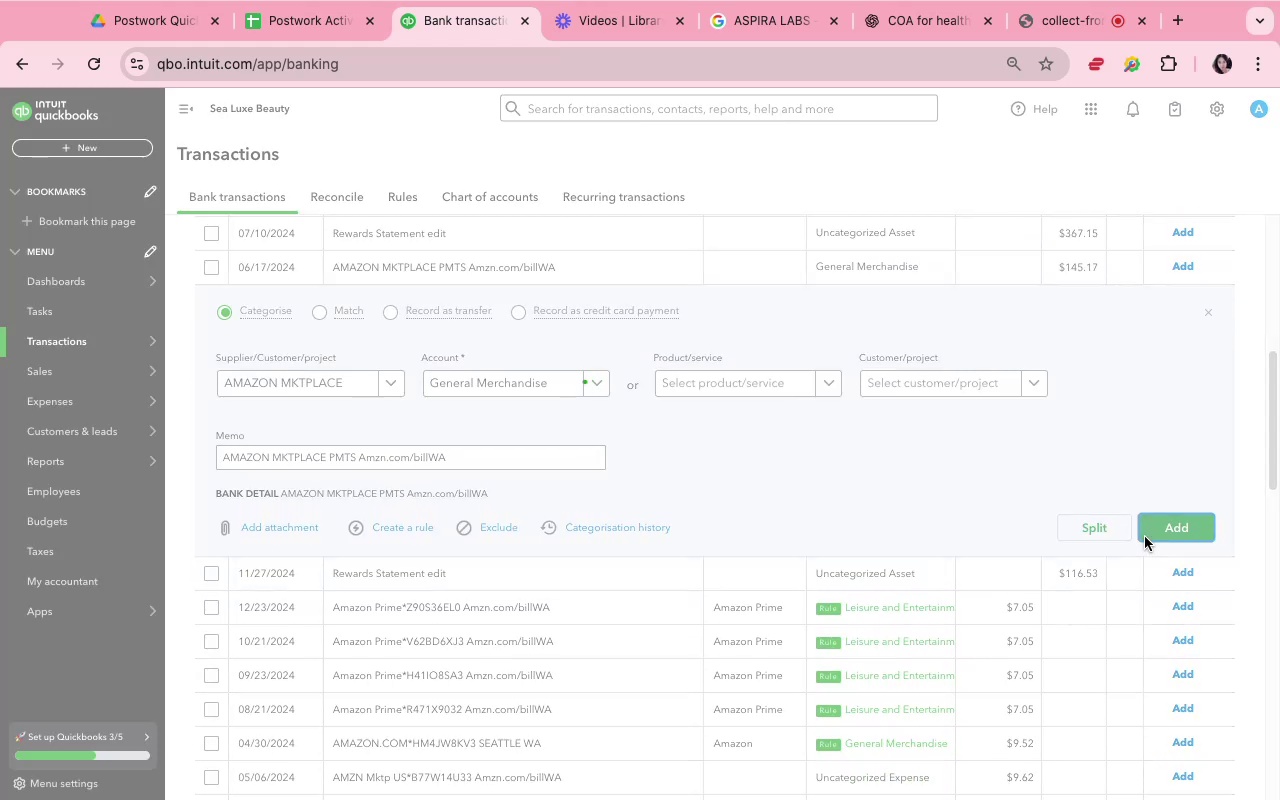 
left_click([835, 480])
 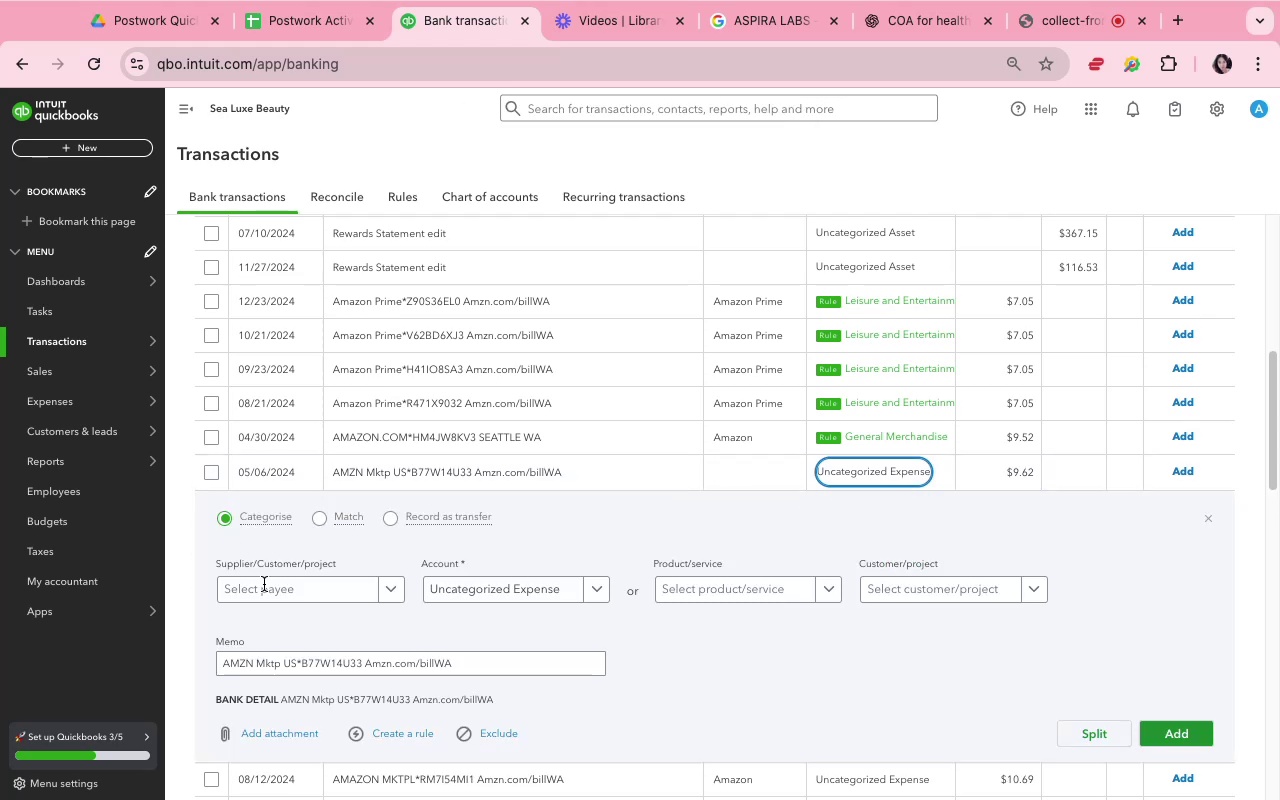 
left_click([284, 593])
 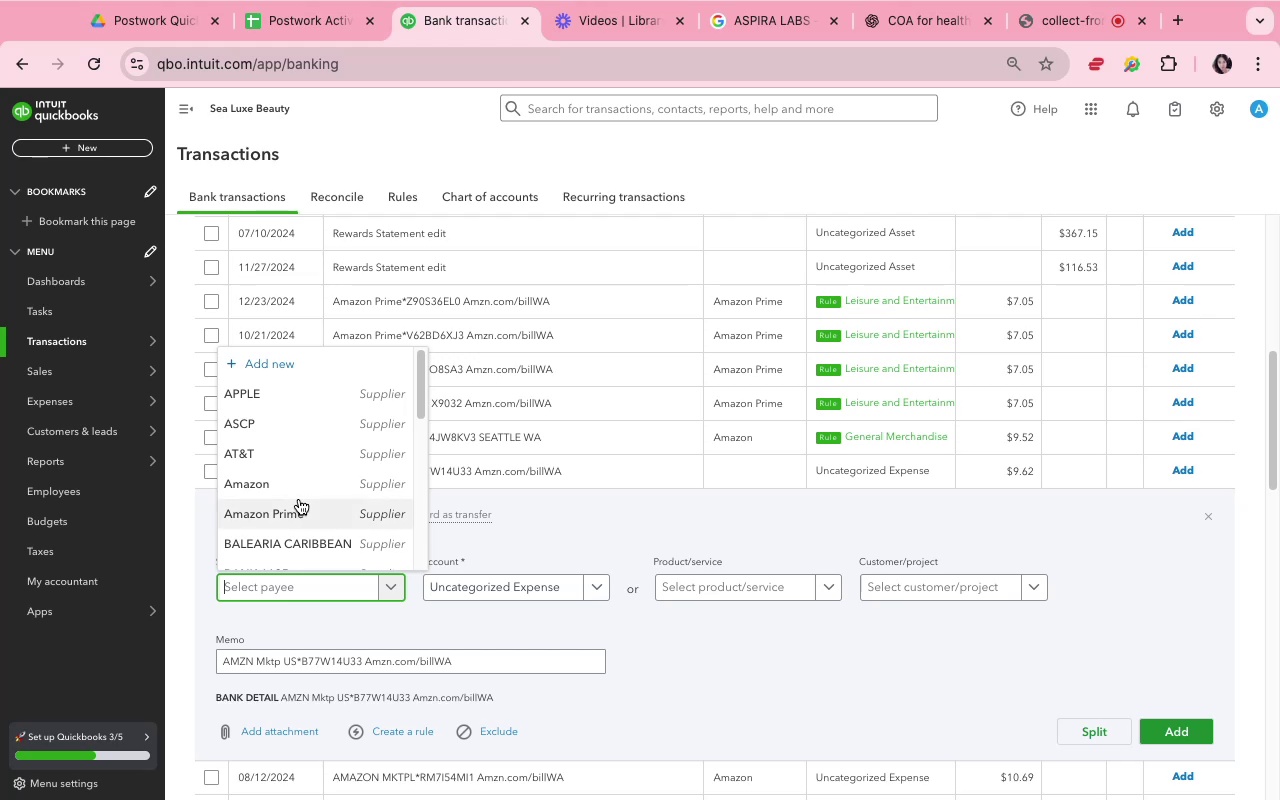 
left_click([299, 496])
 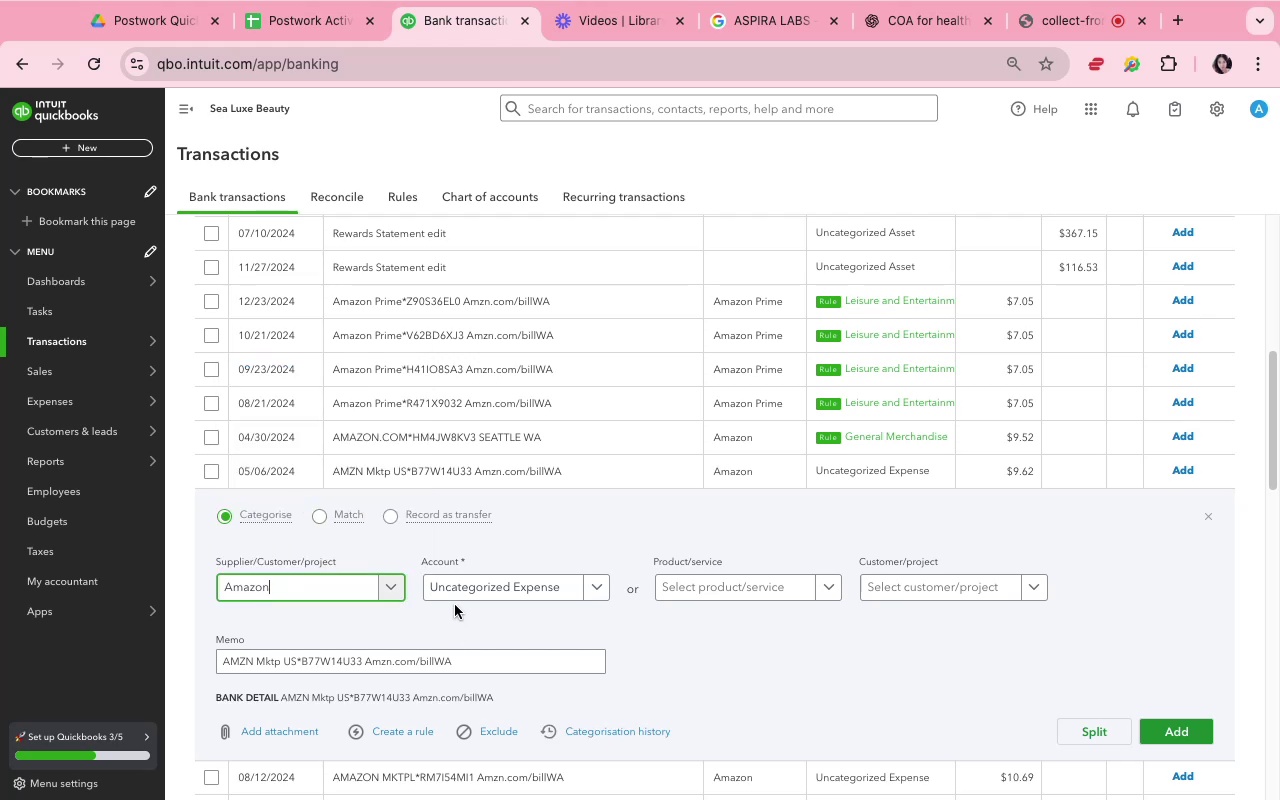 
left_click([457, 597])
 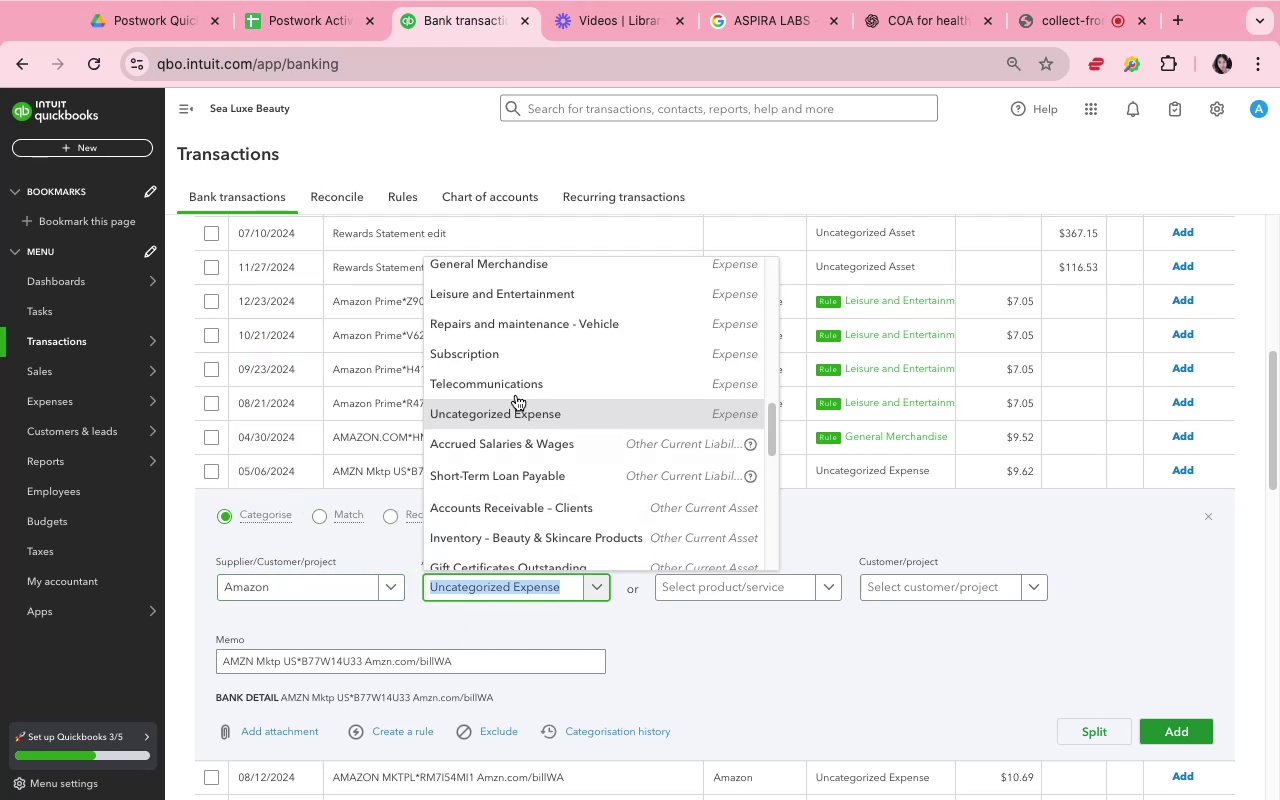 
left_click([566, 258])
 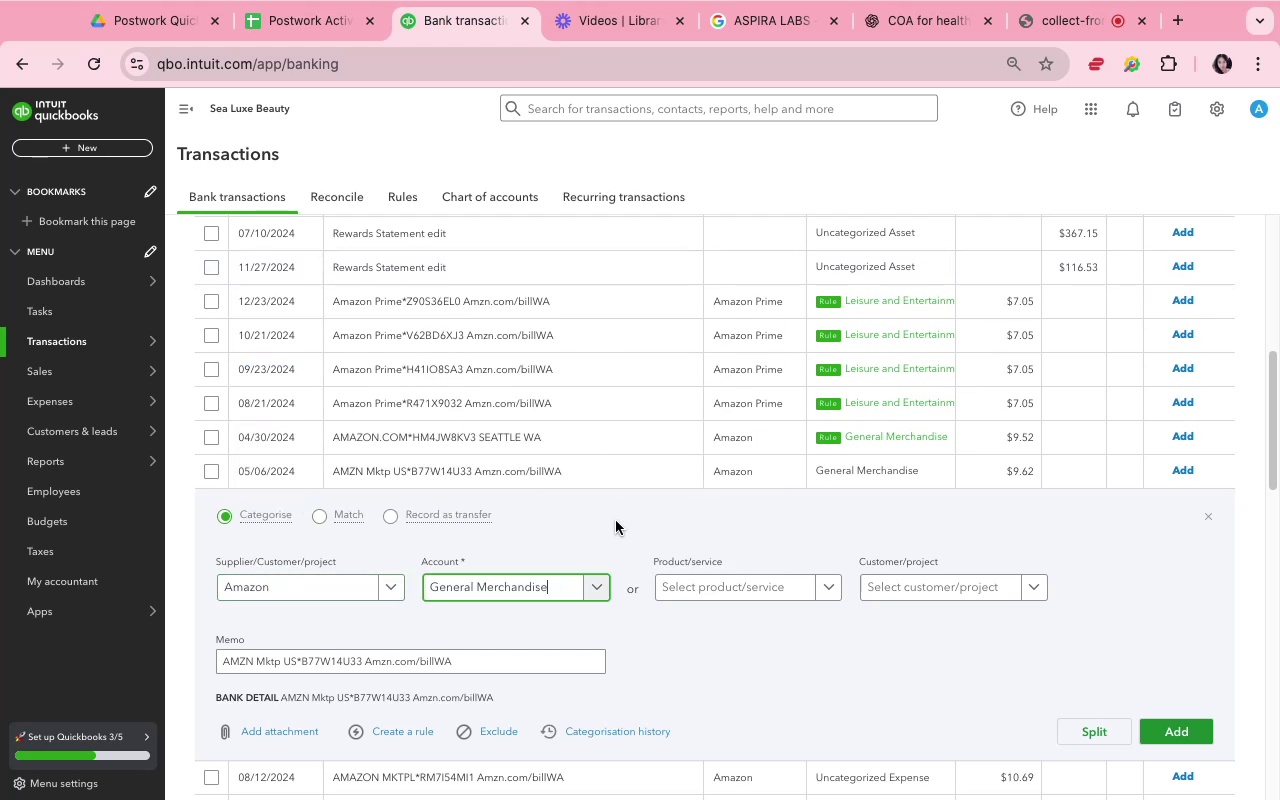 
left_click([645, 650])
 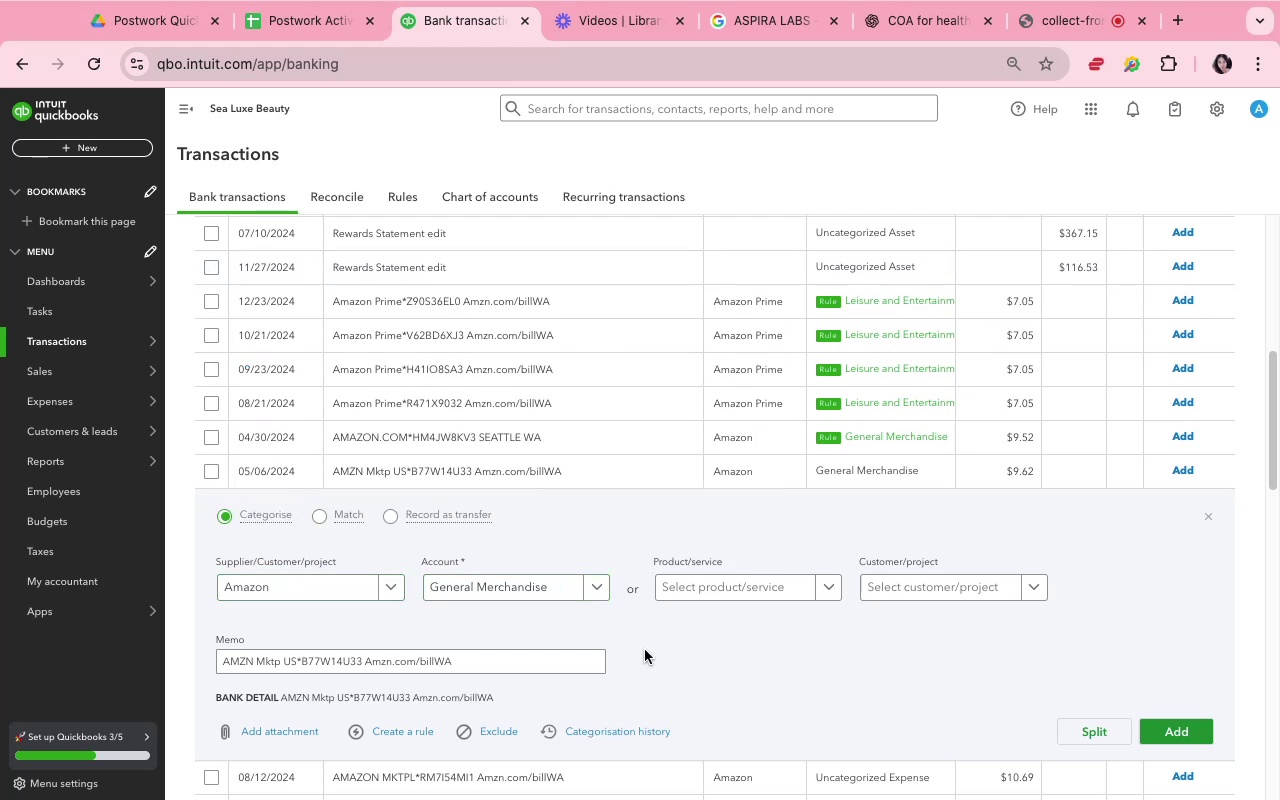 
scroll: coordinate [645, 651], scroll_direction: down, amount: 4.0
 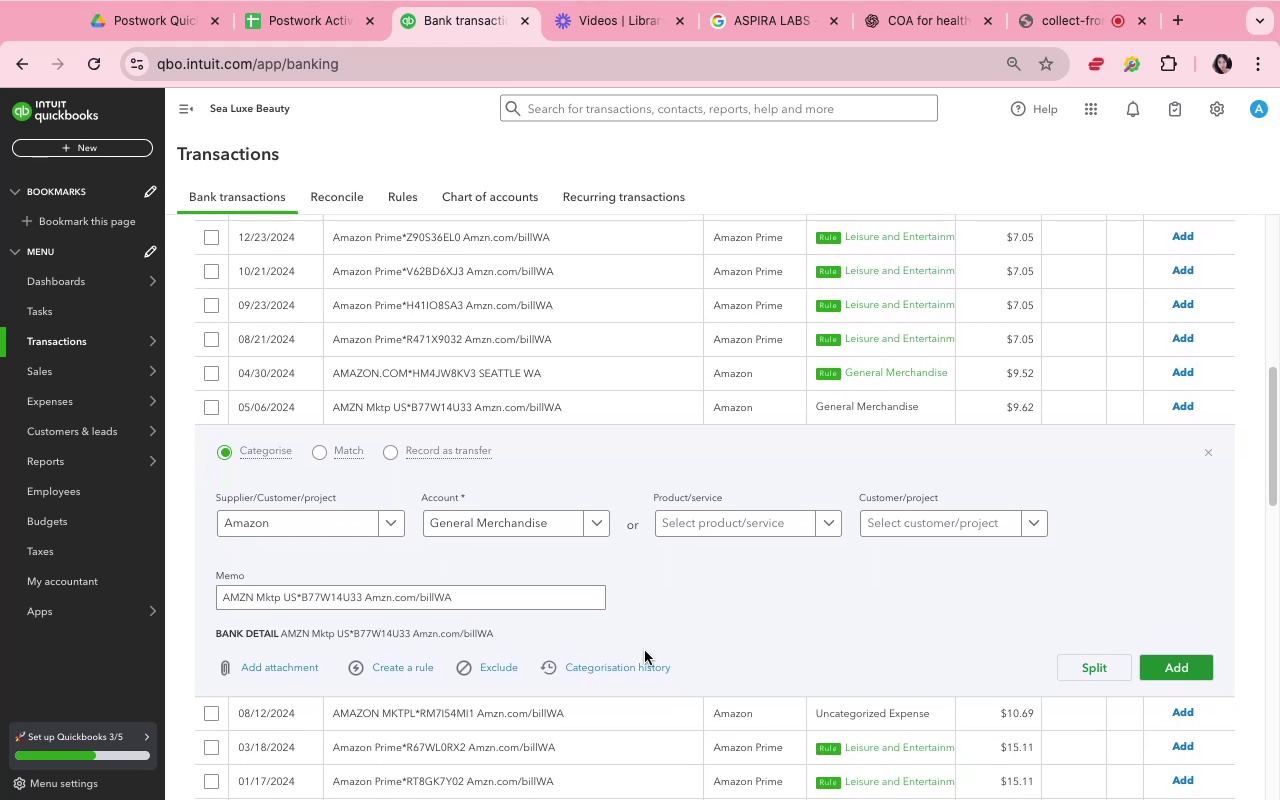 
wait(8.18)
 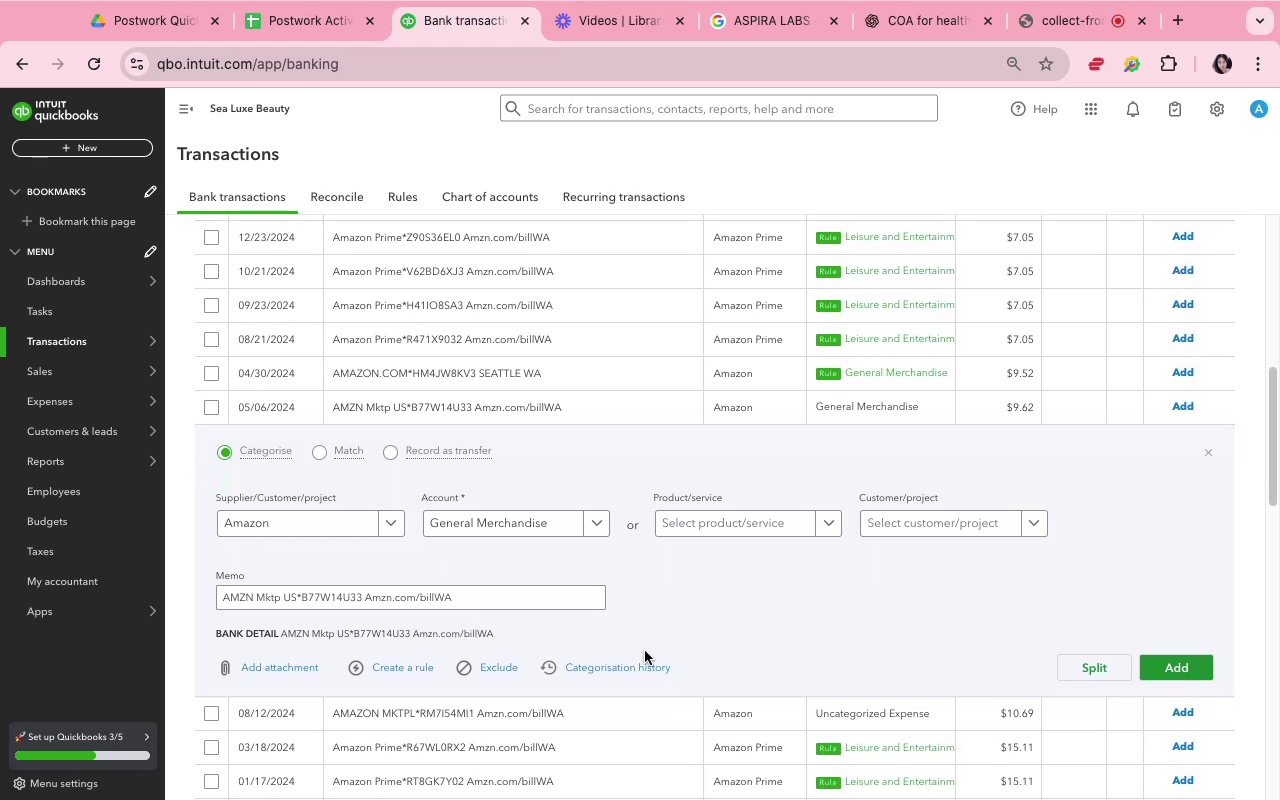 
left_click([1184, 677])
 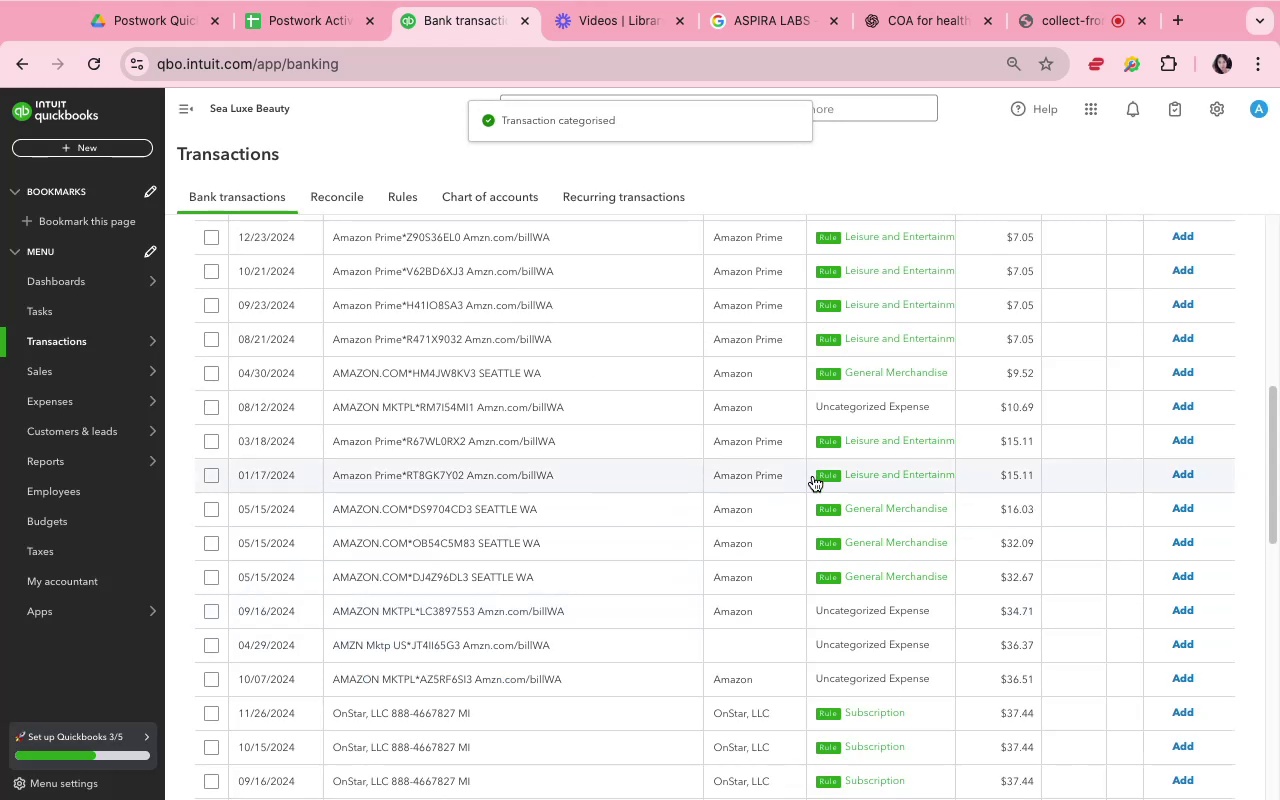 
wait(5.34)
 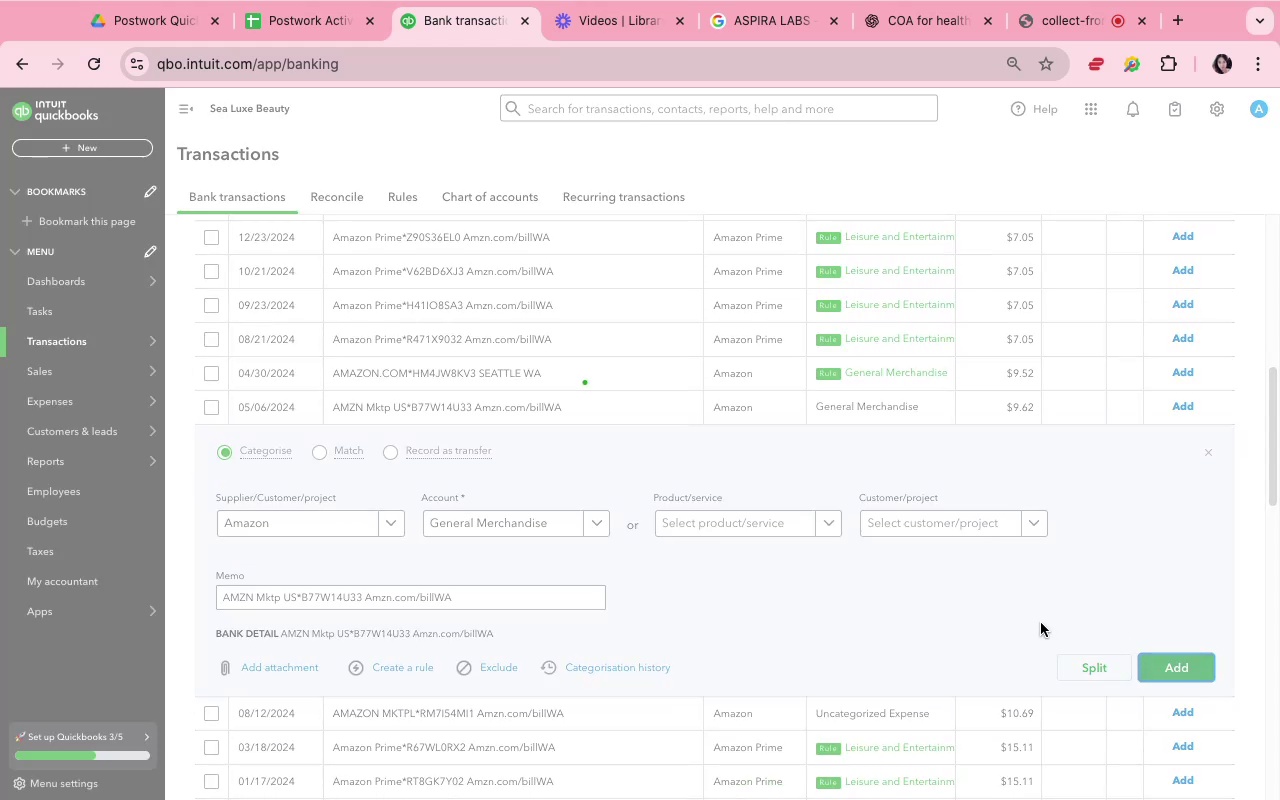 
left_click([765, 633])
 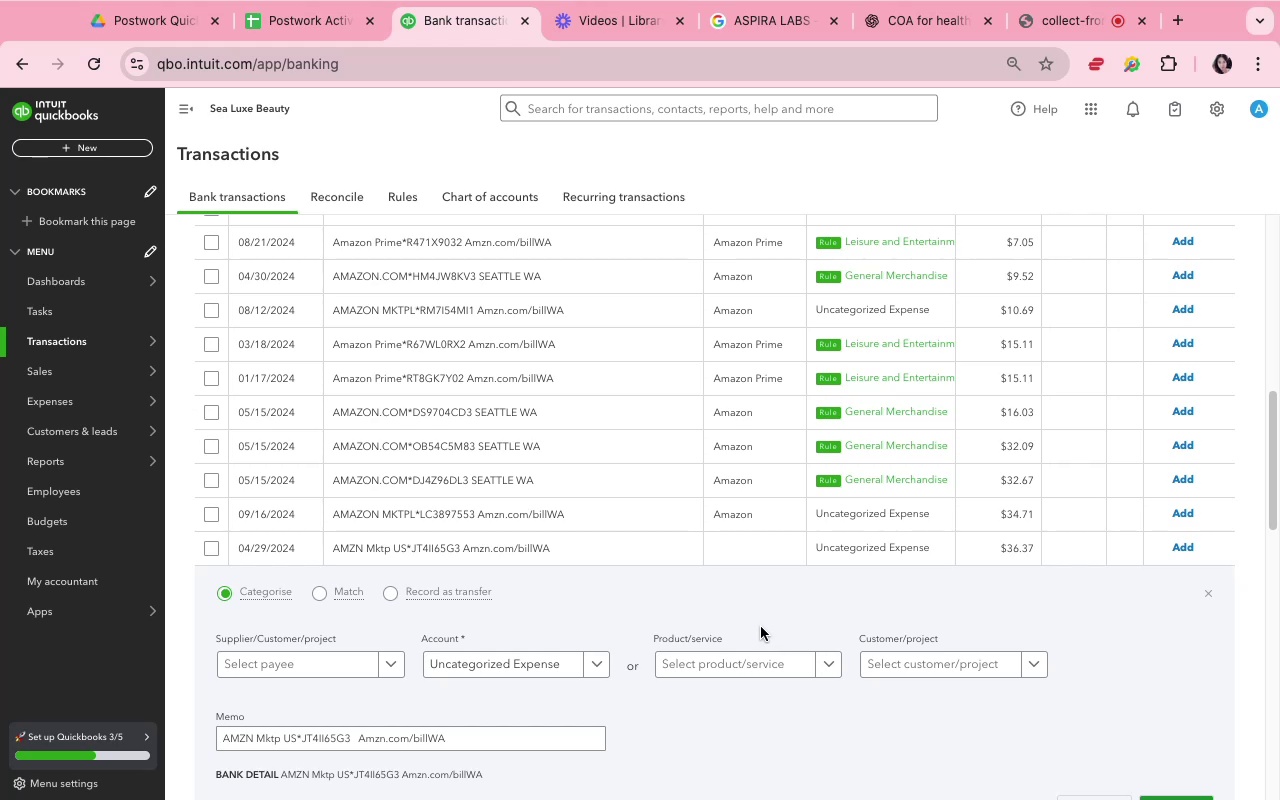 
wait(73.58)
 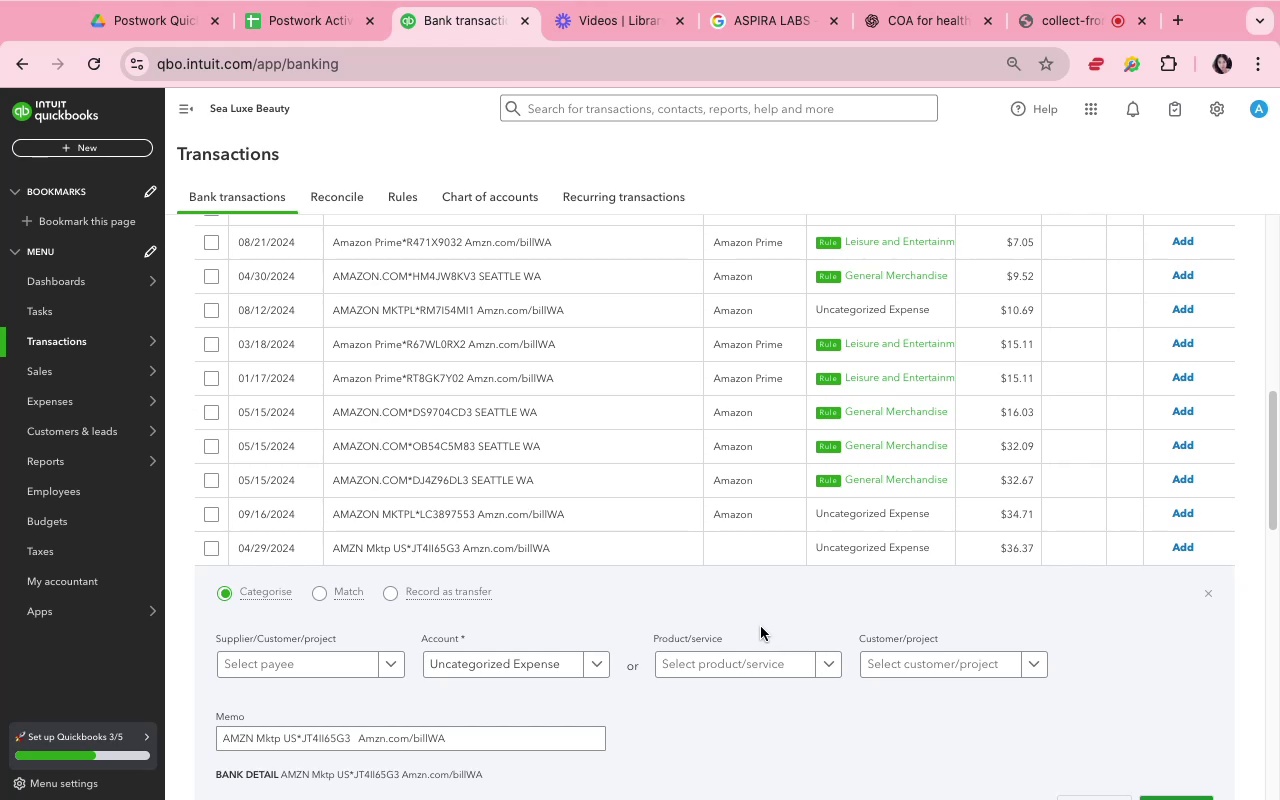 
scroll: coordinate [723, 602], scroll_direction: down, amount: 8.0
 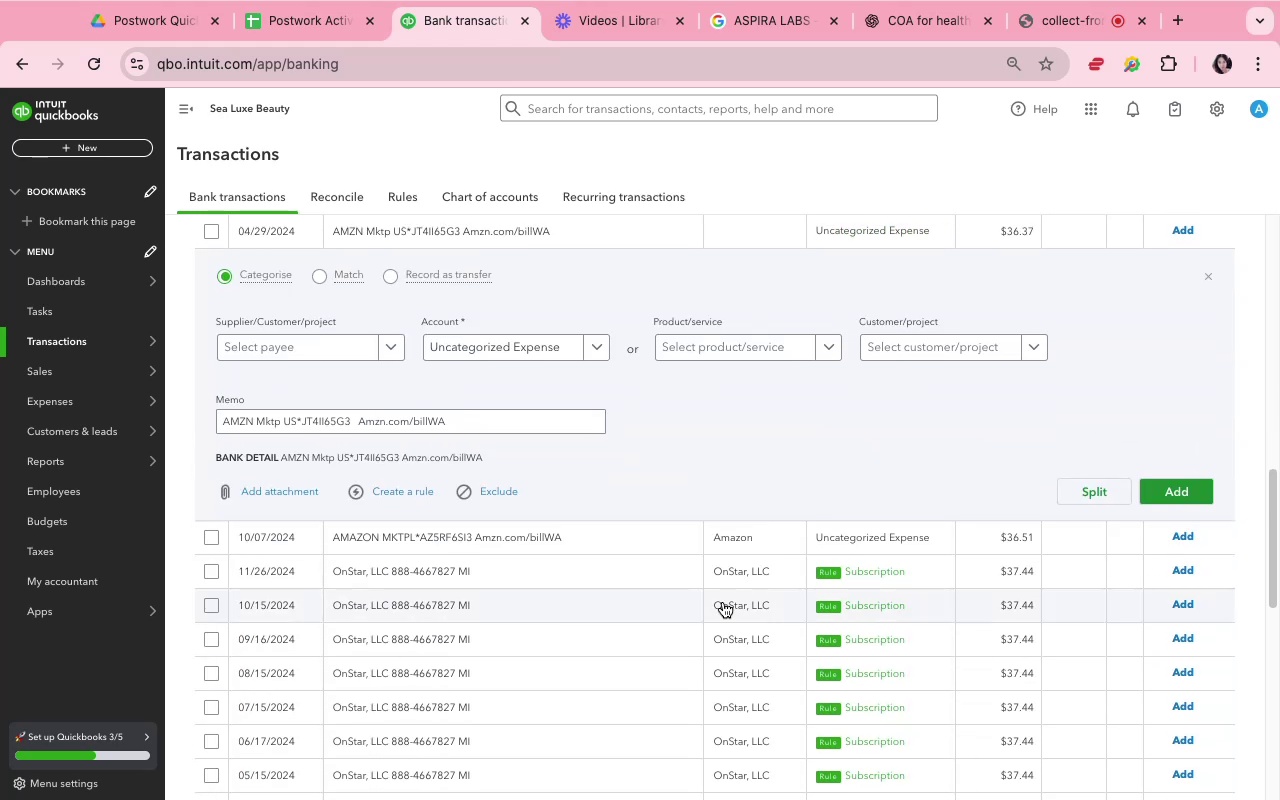 
scroll: coordinate [723, 602], scroll_direction: up, amount: 9.0
 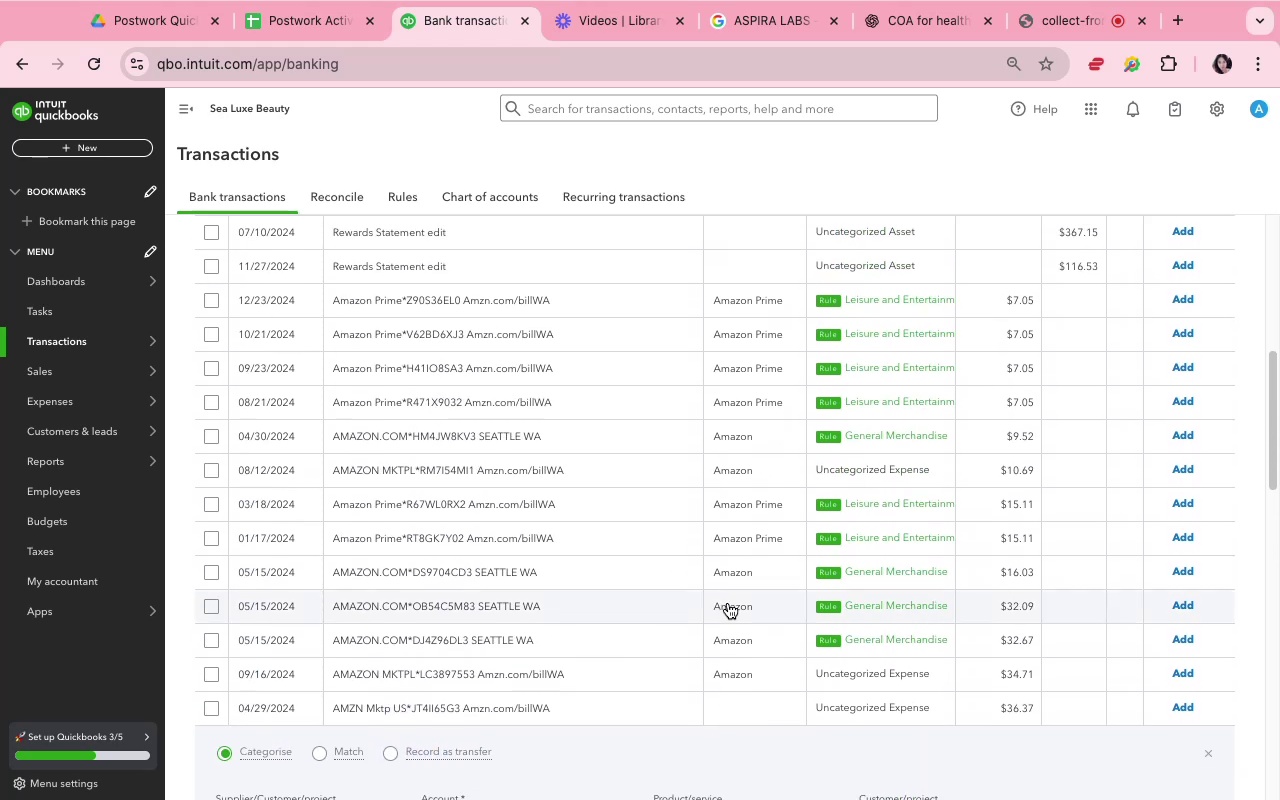 
scroll: coordinate [733, 606], scroll_direction: down, amount: 5.0
 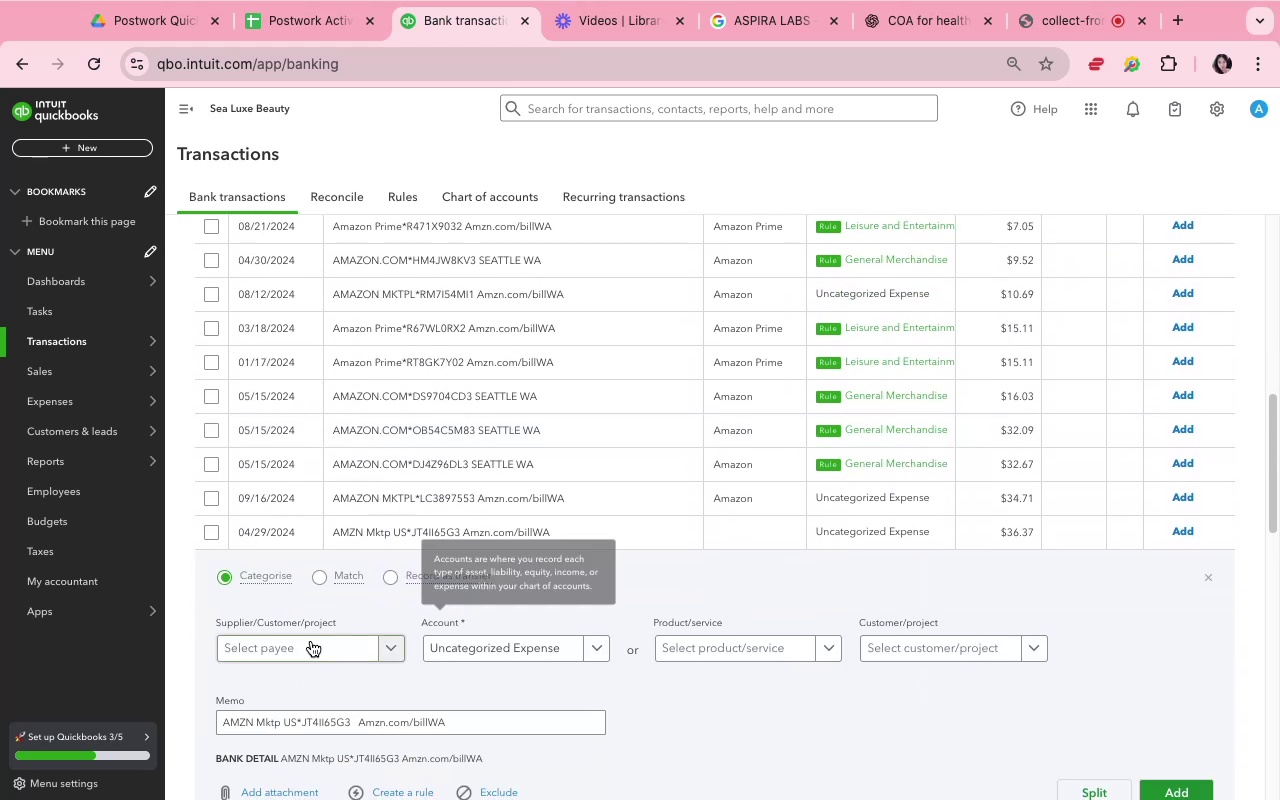 
left_click([315, 643])
 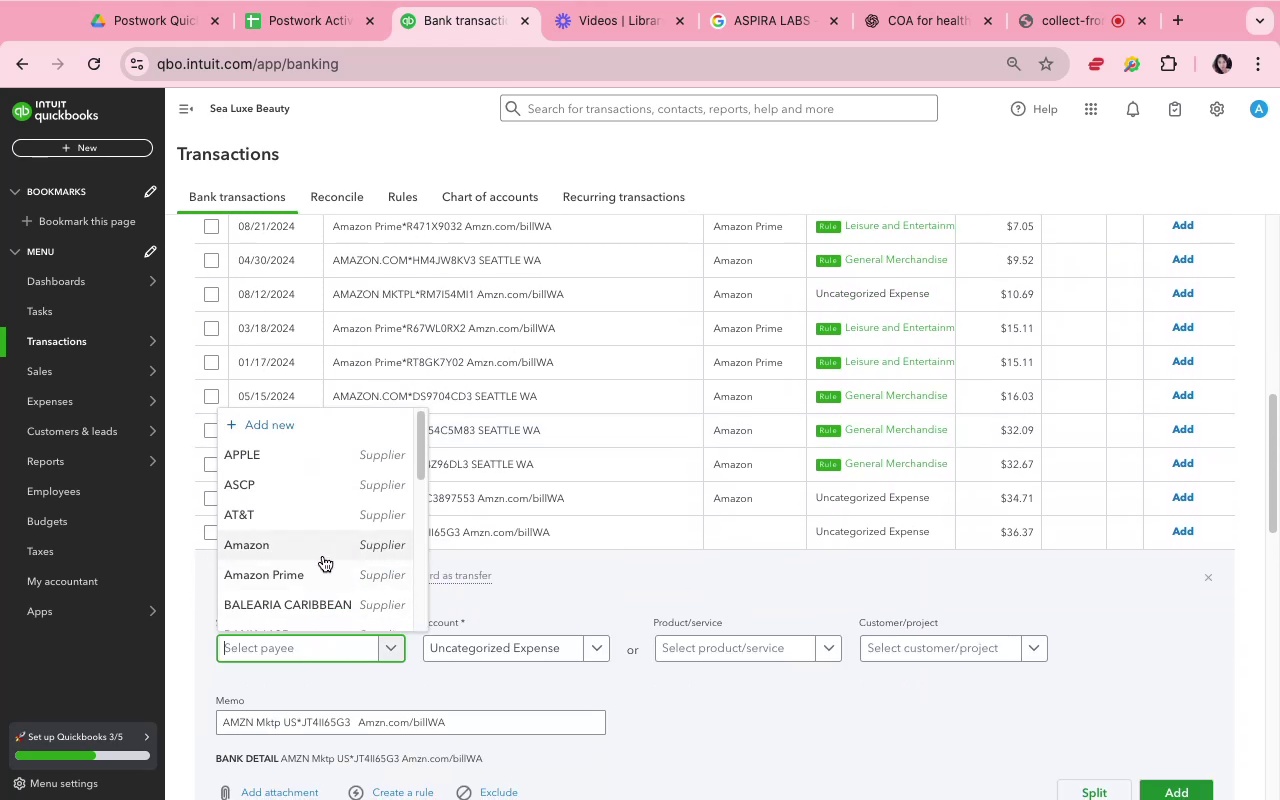 
left_click([328, 539])
 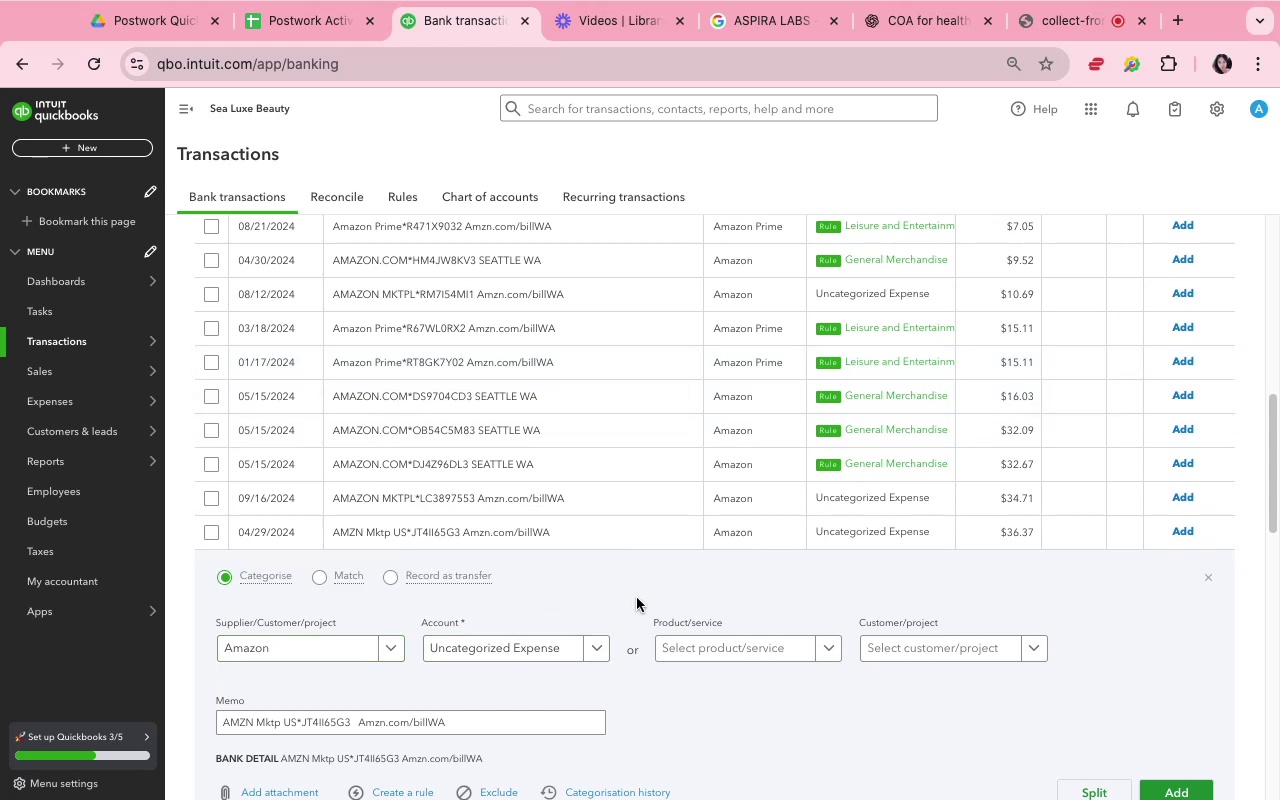 
wait(6.07)
 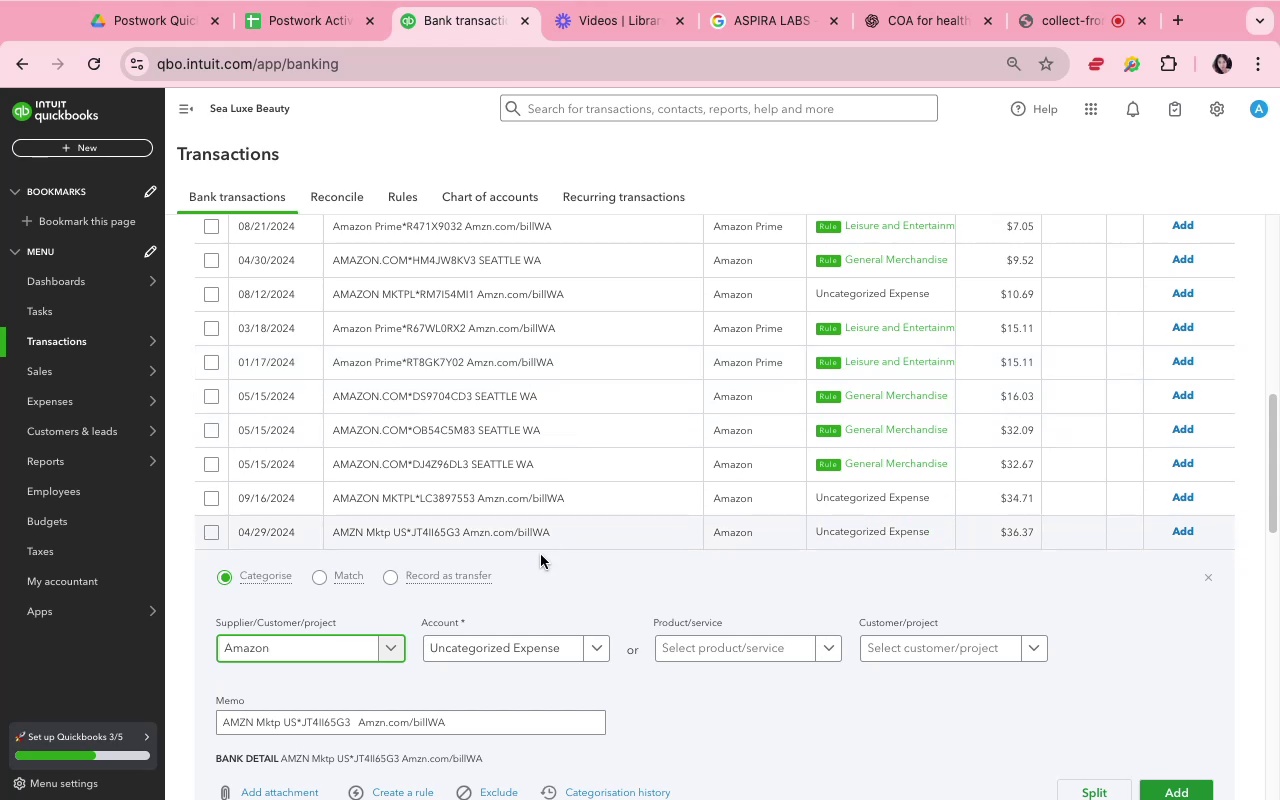 
left_click([354, 660])
 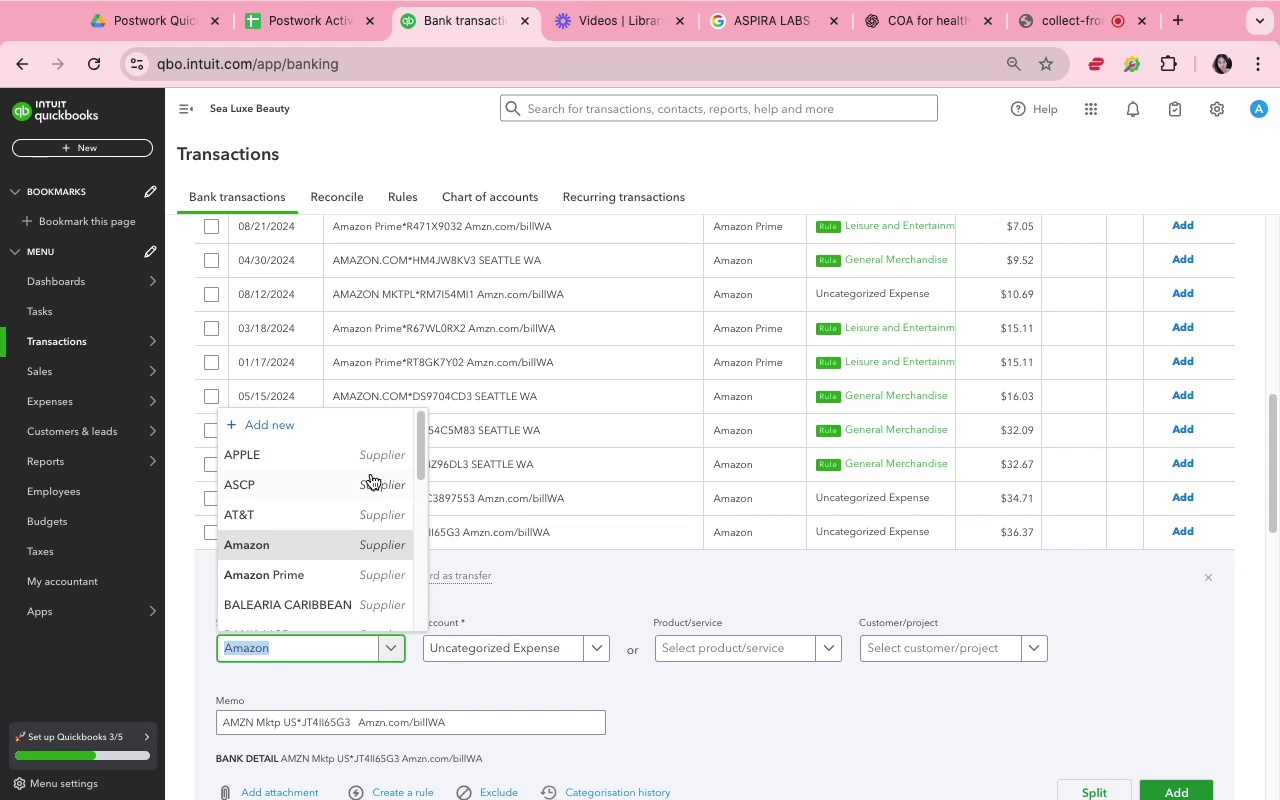 
wait(11.72)
 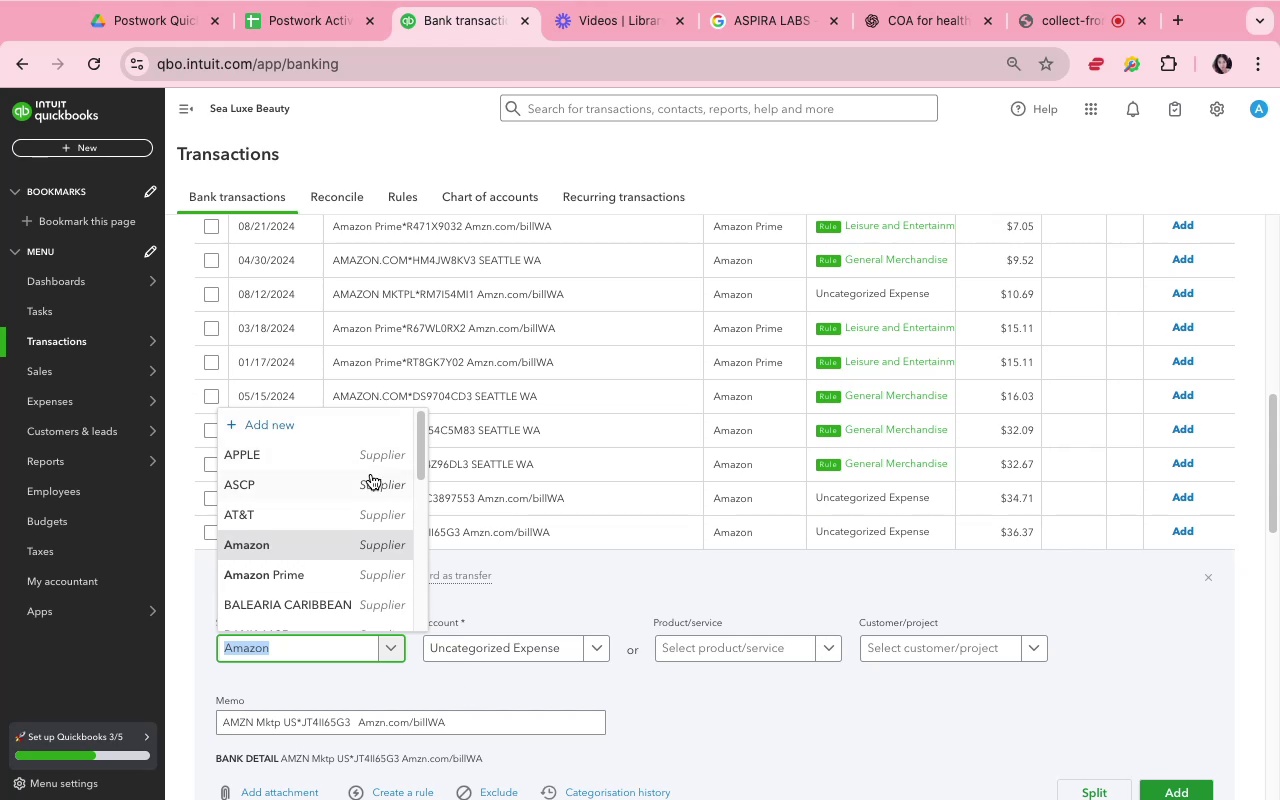 
left_click([432, 686])
 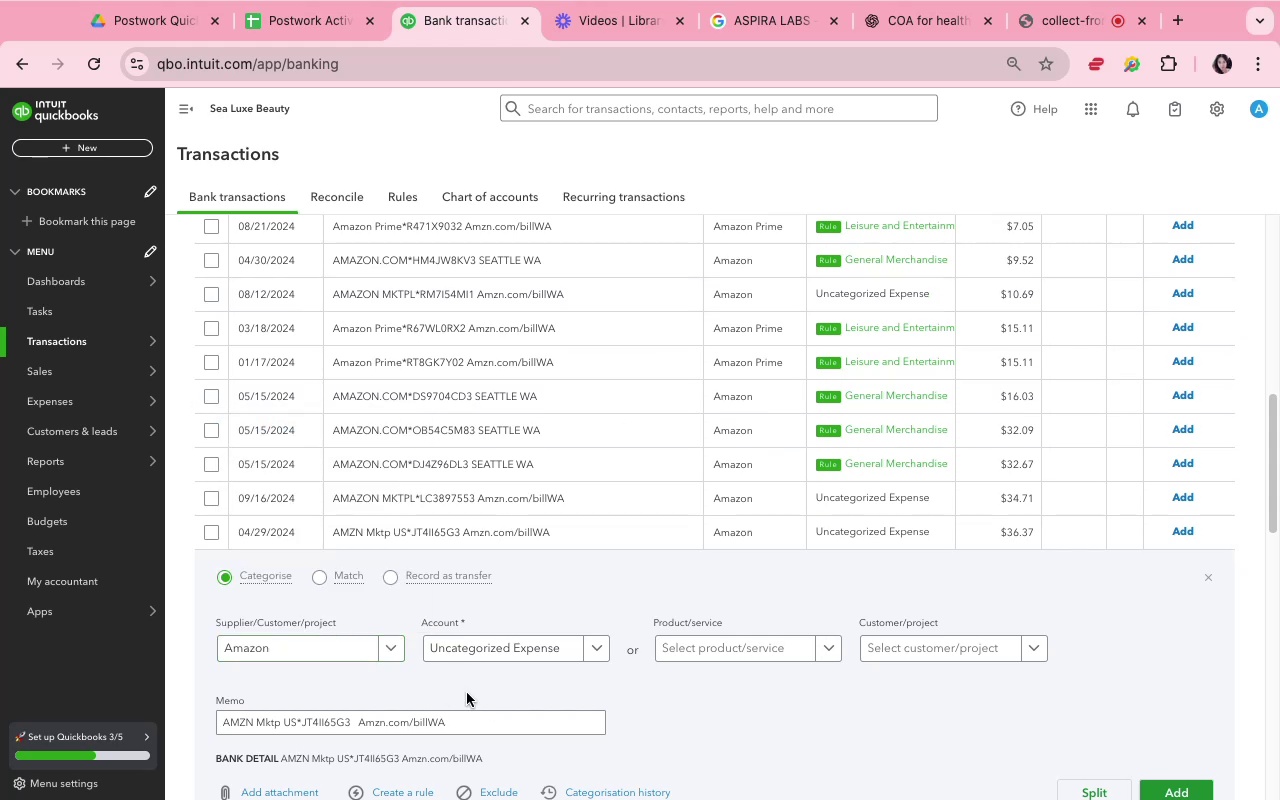 
scroll: coordinate [573, 712], scroll_direction: down, amount: 43.0
 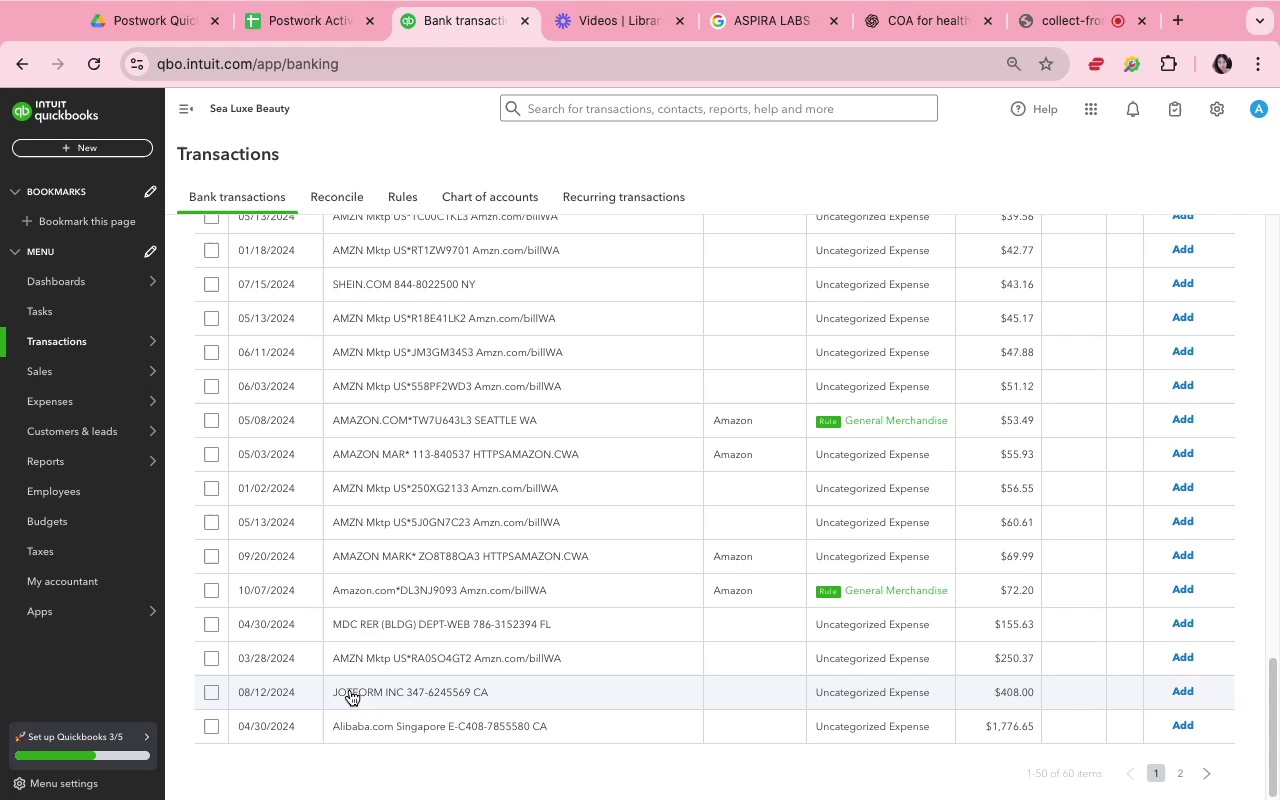 
scroll: coordinate [360, 667], scroll_direction: up, amount: 45.0
 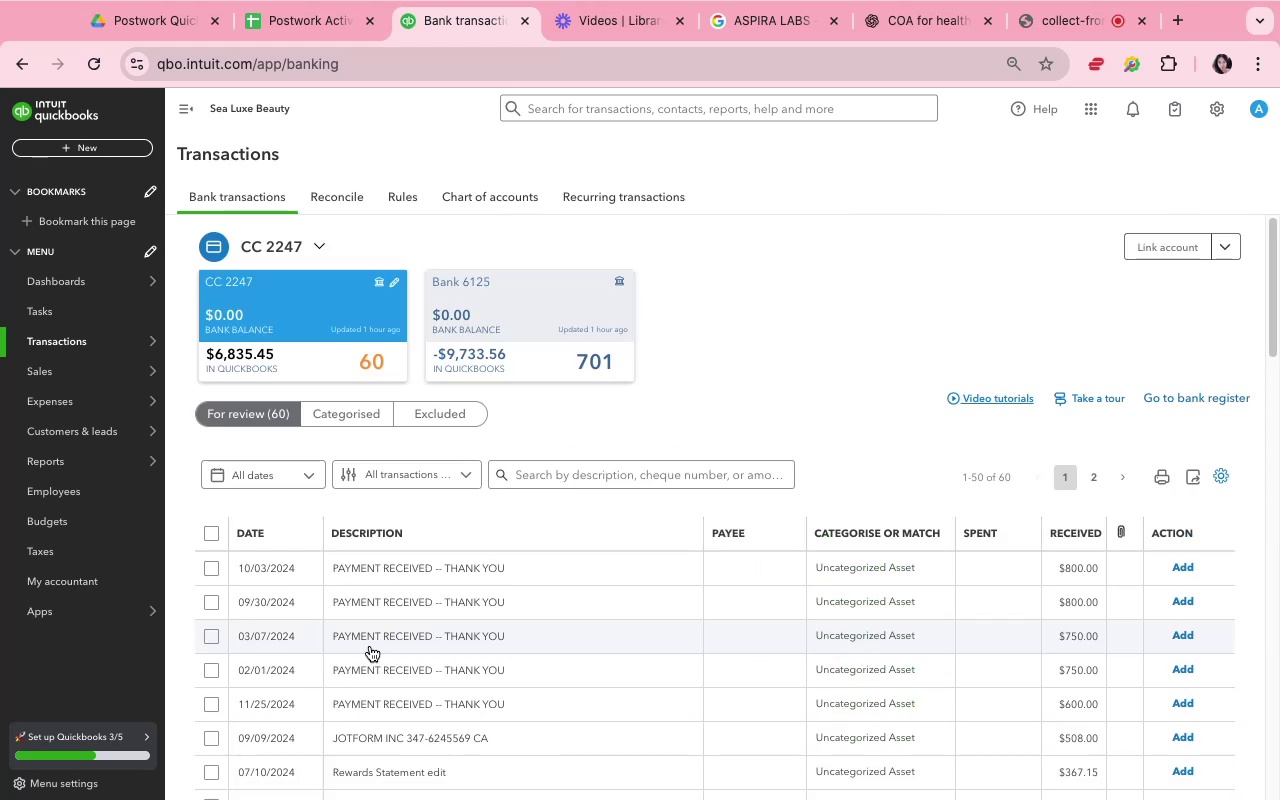 
scroll: coordinate [370, 648], scroll_direction: down, amount: 17.0
 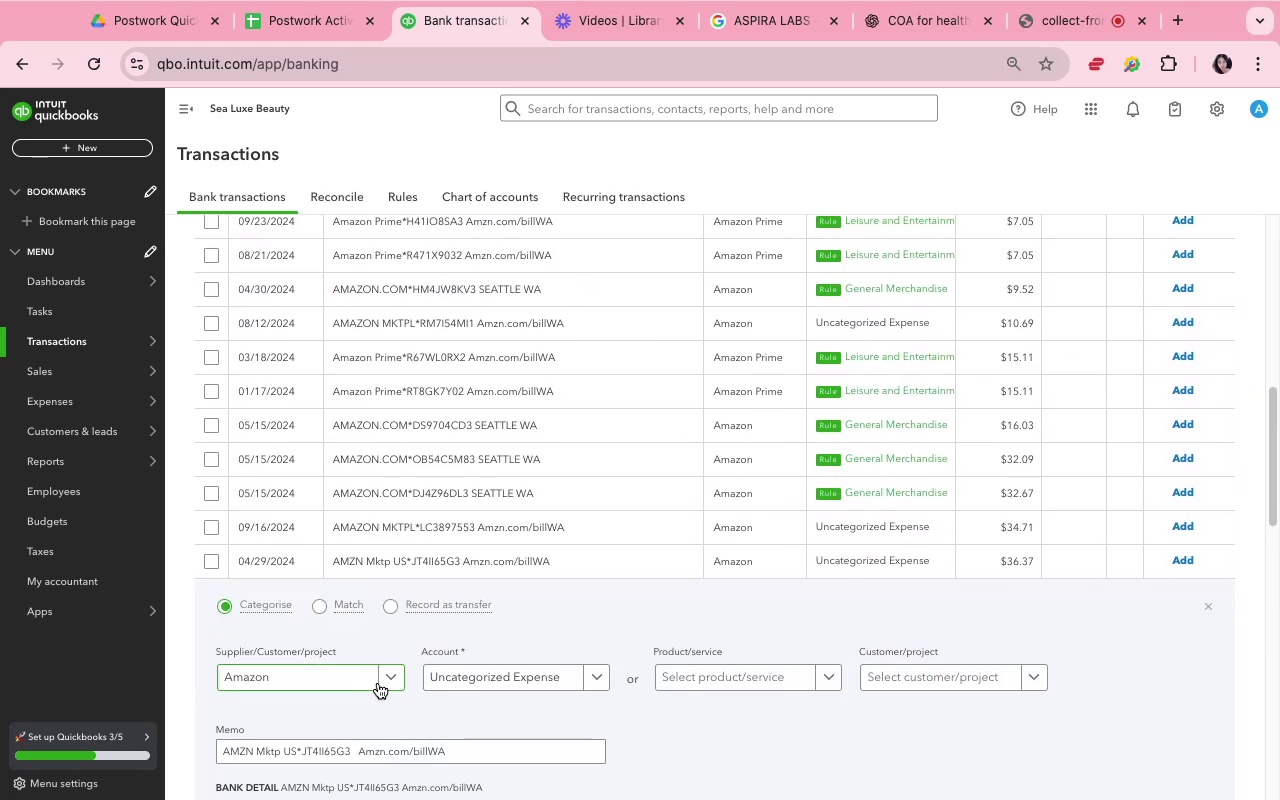 
left_click([396, 683])
 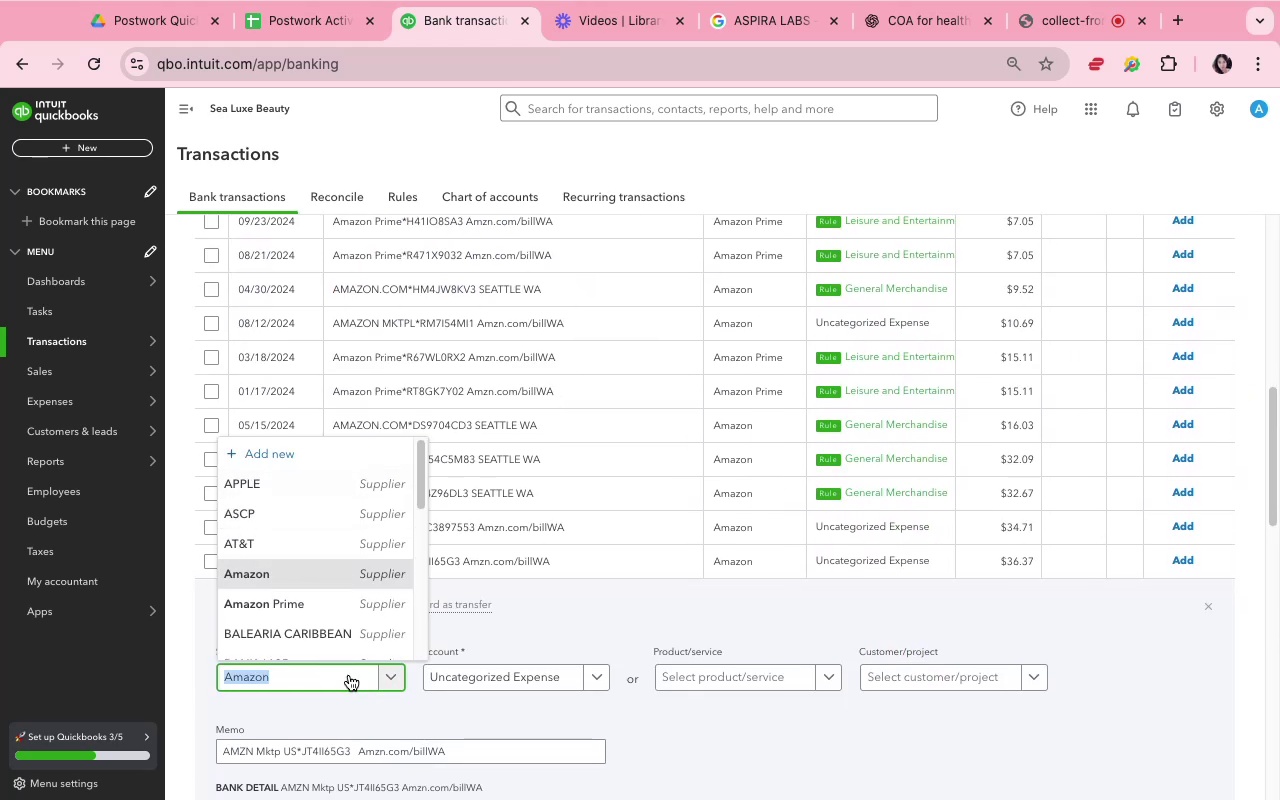 
left_click([388, 709])
 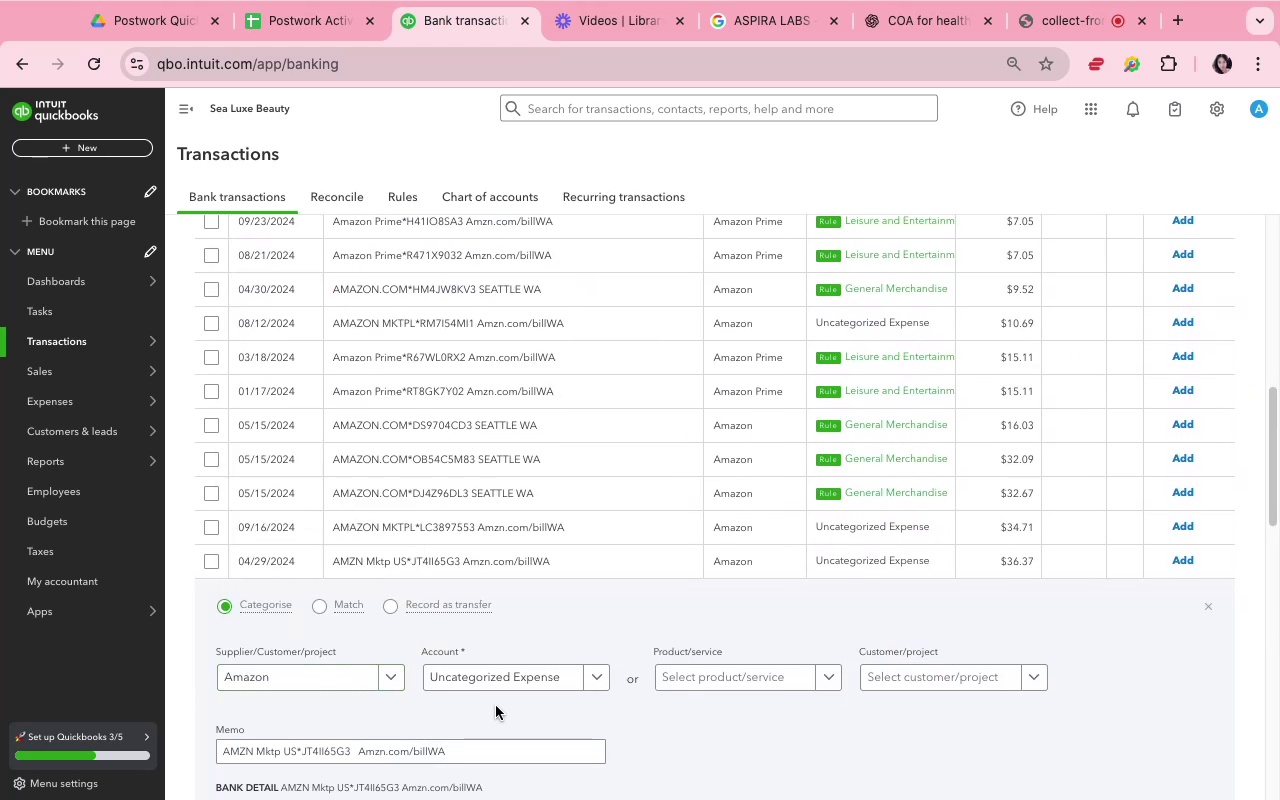 
left_click([496, 706])
 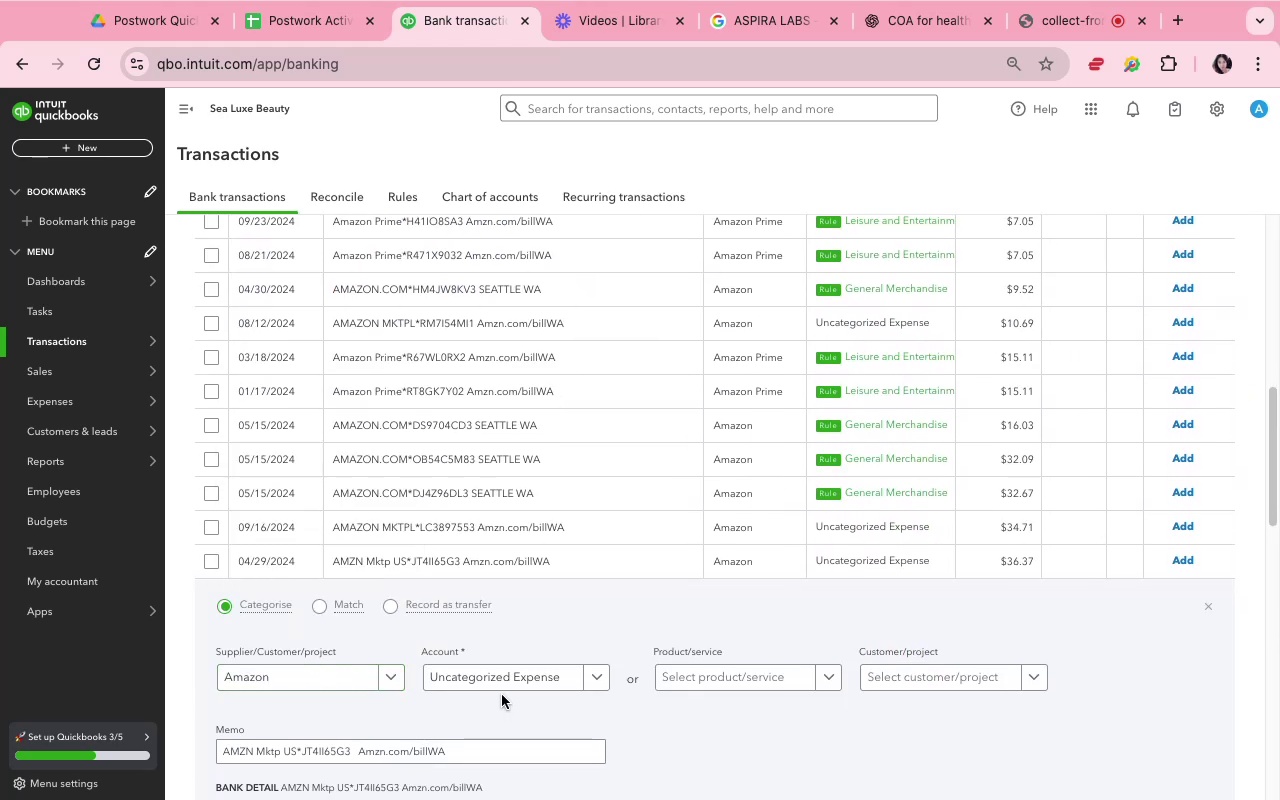 
left_click([500, 689])
 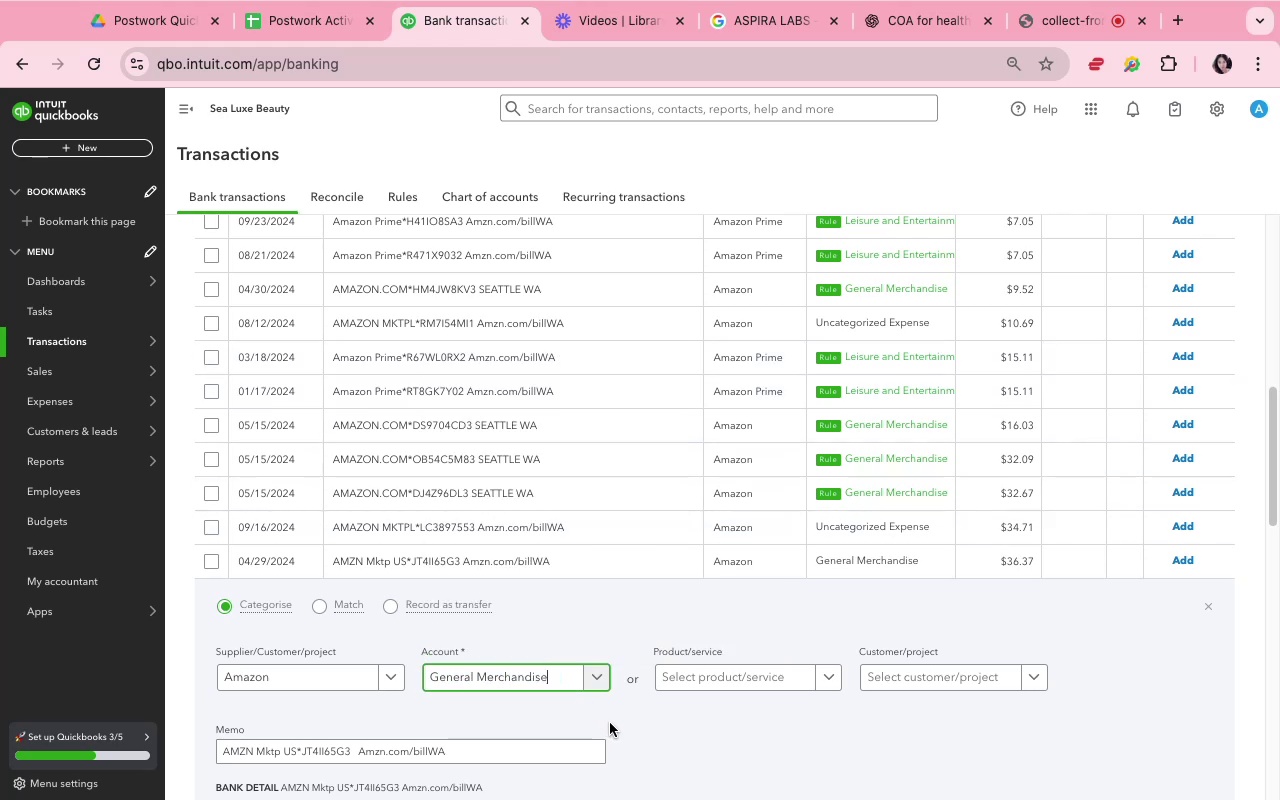 
left_click([663, 731])
 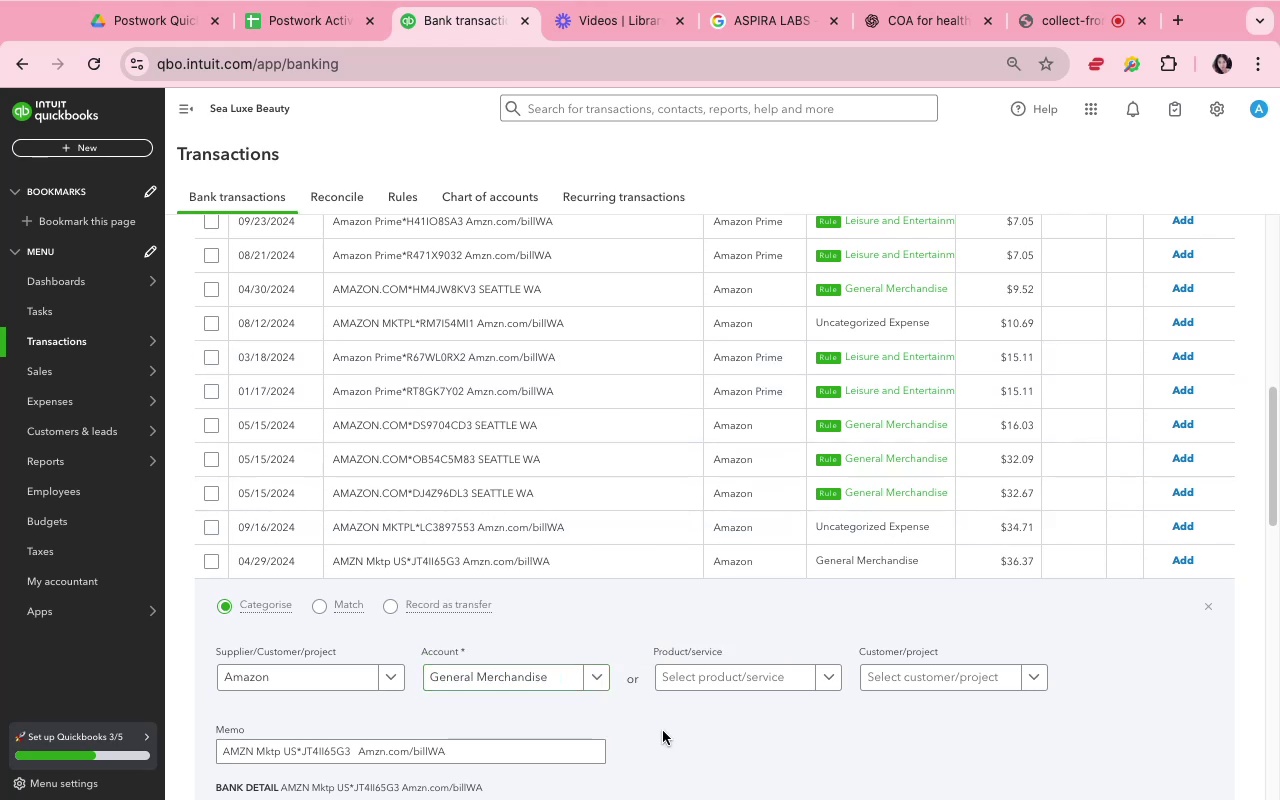 
scroll: coordinate [663, 731], scroll_direction: down, amount: 9.0
 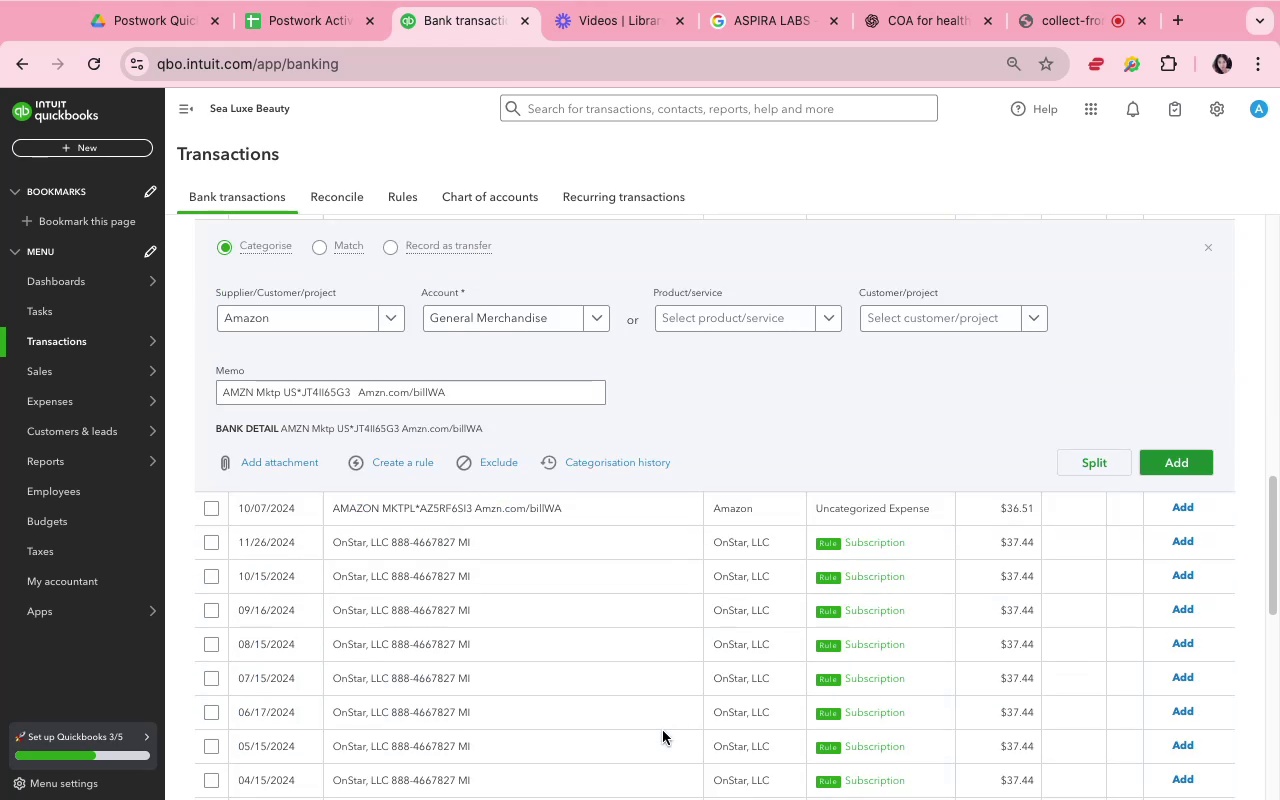 
scroll: coordinate [664, 731], scroll_direction: up, amount: 9.0
 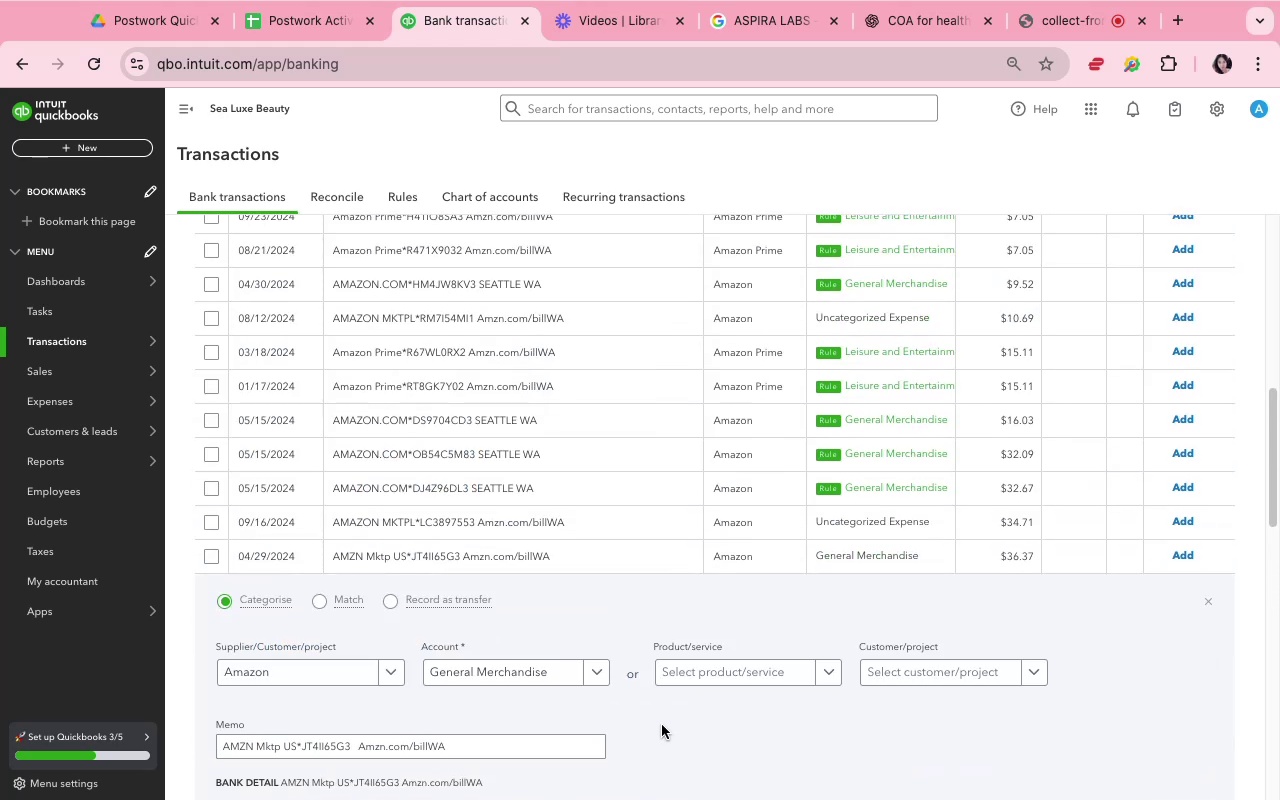 
scroll: coordinate [662, 724], scroll_direction: down, amount: 5.0
 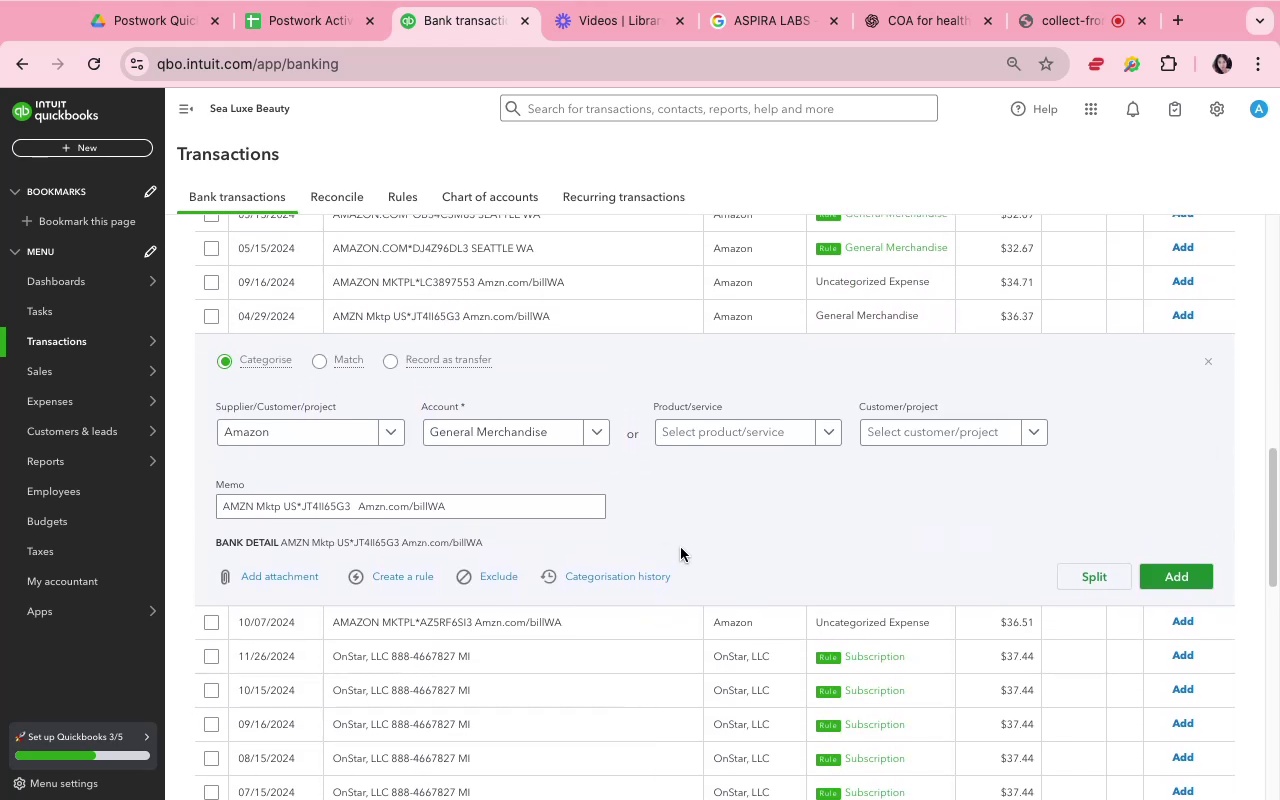 
left_click([685, 515])
 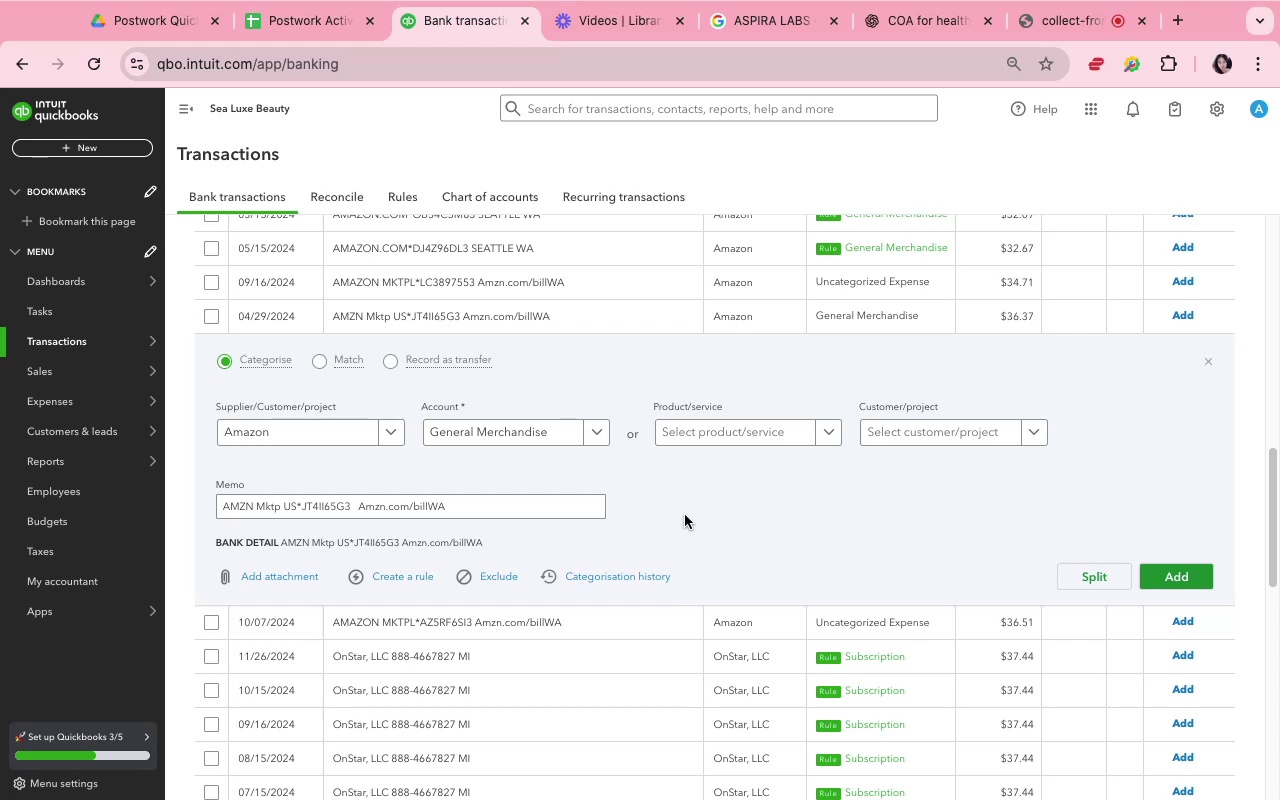 
left_click([912, 536])
 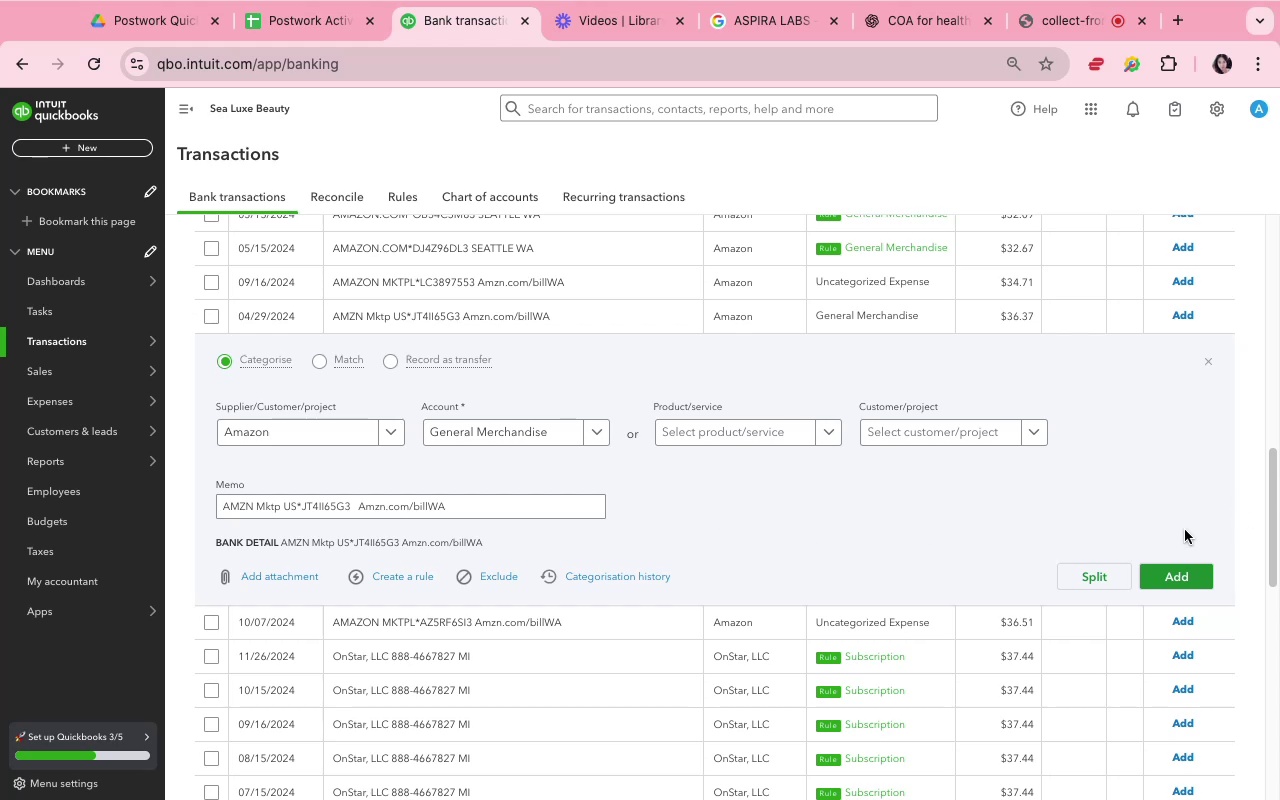 
left_click([1189, 564])
 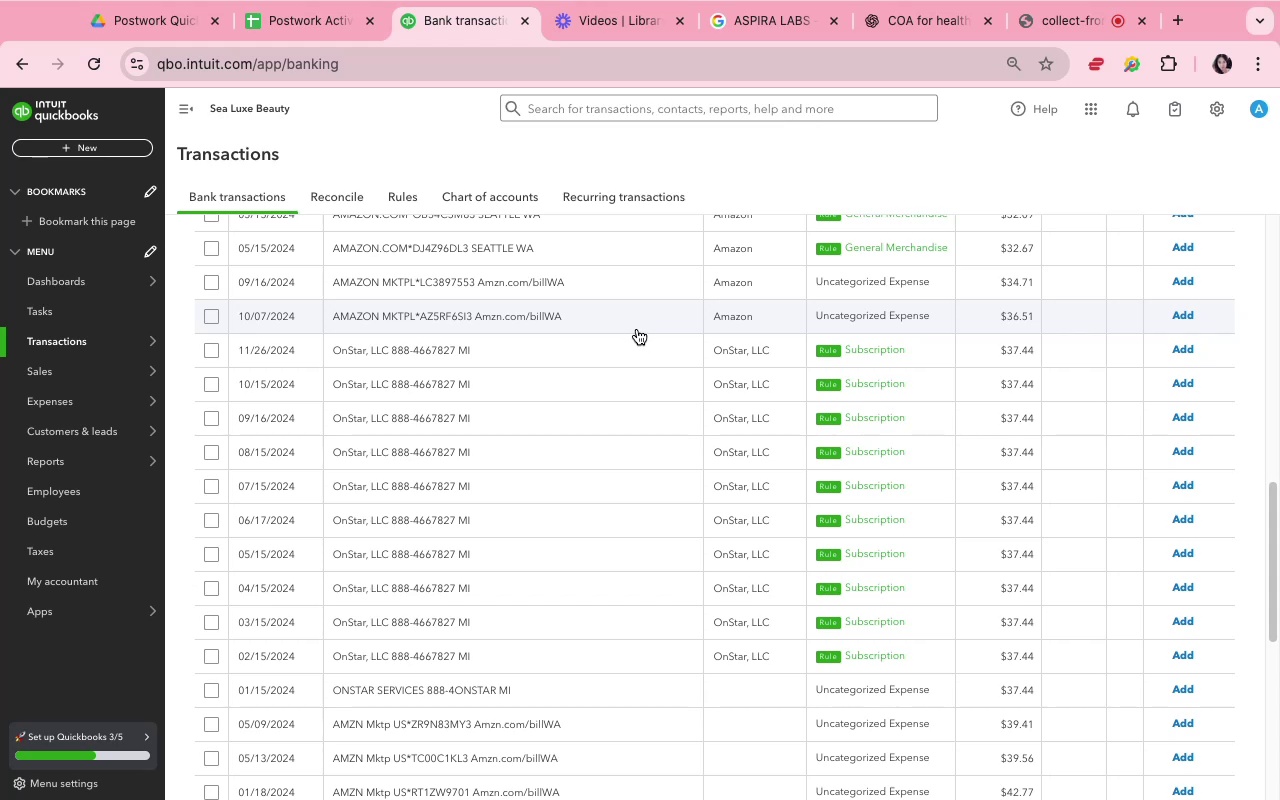 
wait(11.67)
 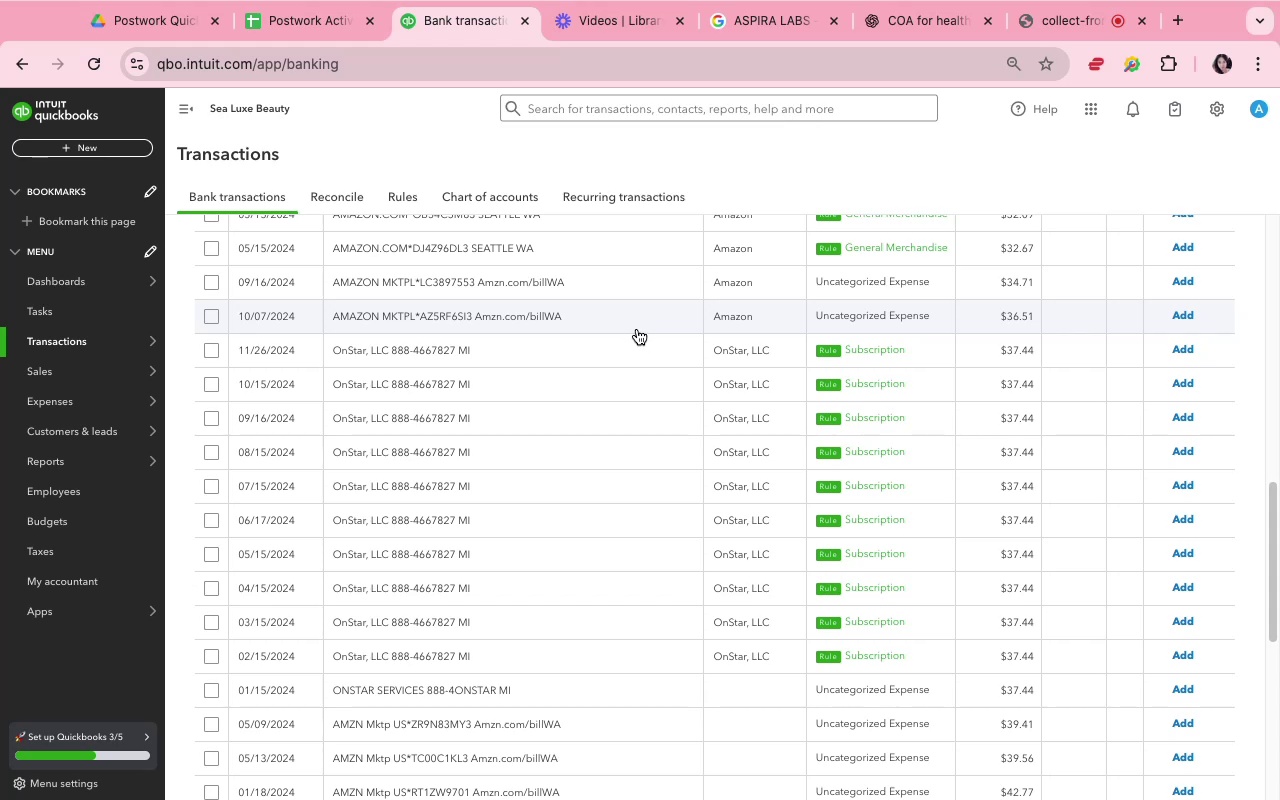 
left_click([607, 282])
 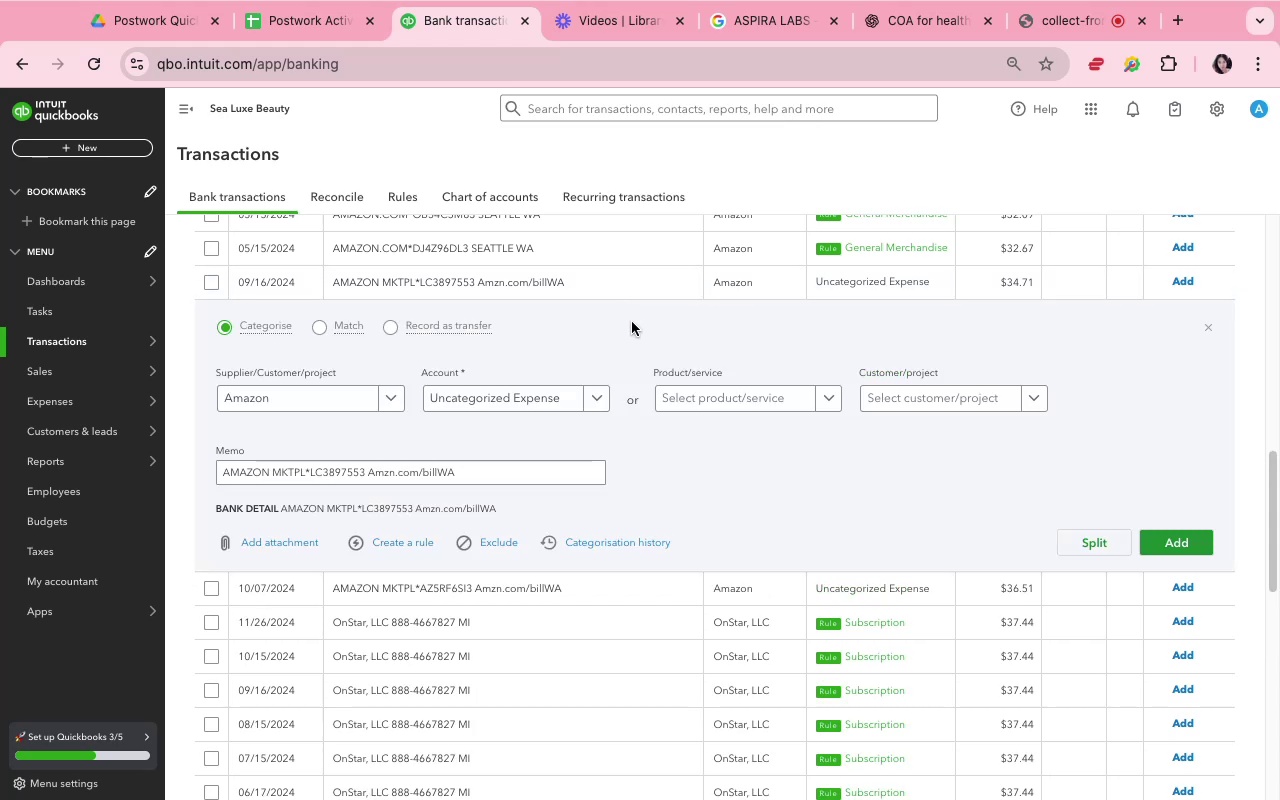 
left_click([634, 325])
 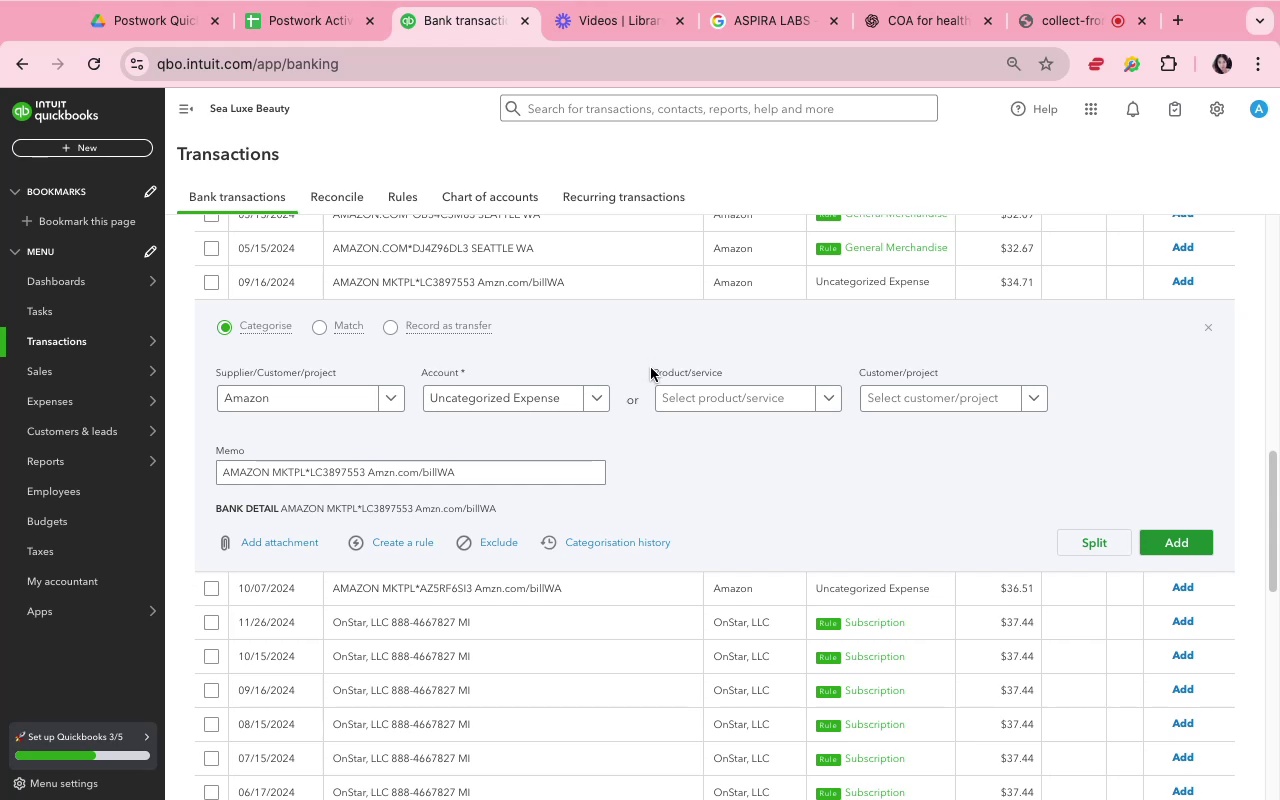 
wait(10.2)
 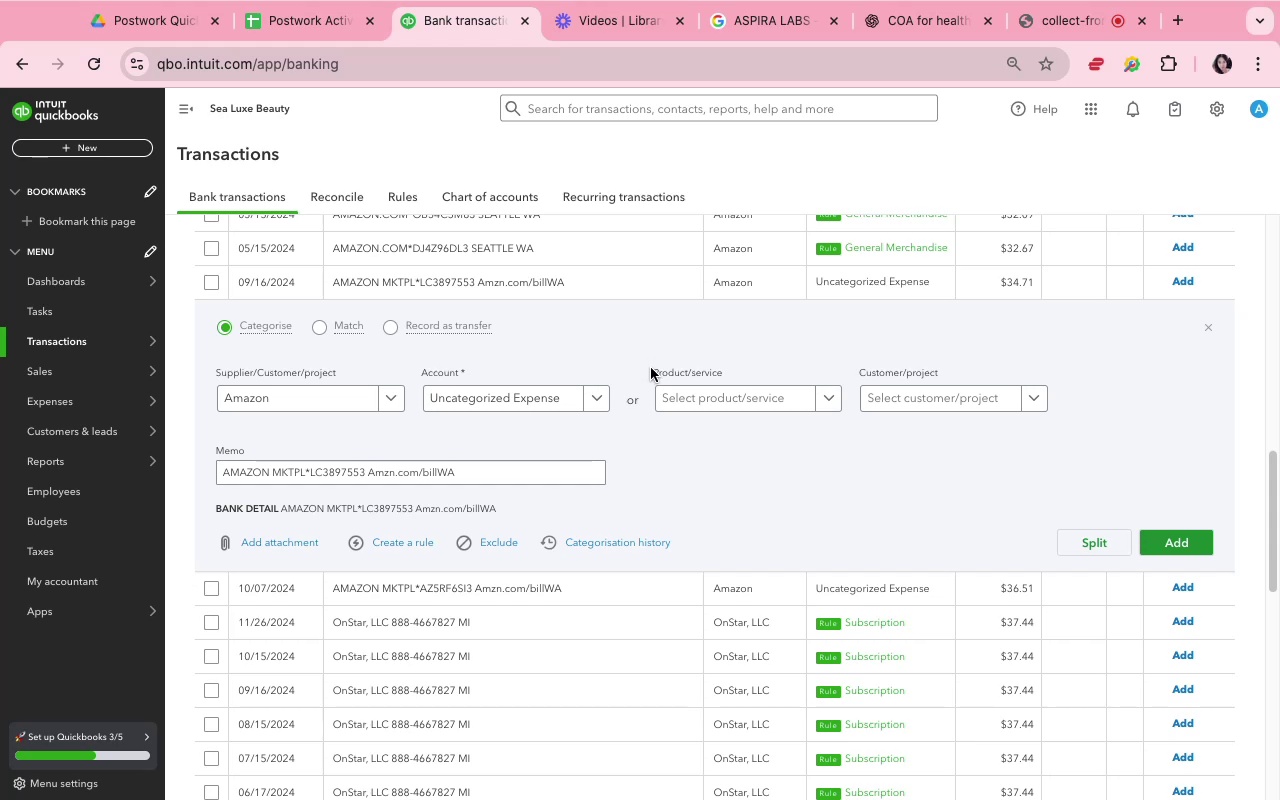 
left_click([554, 390])
 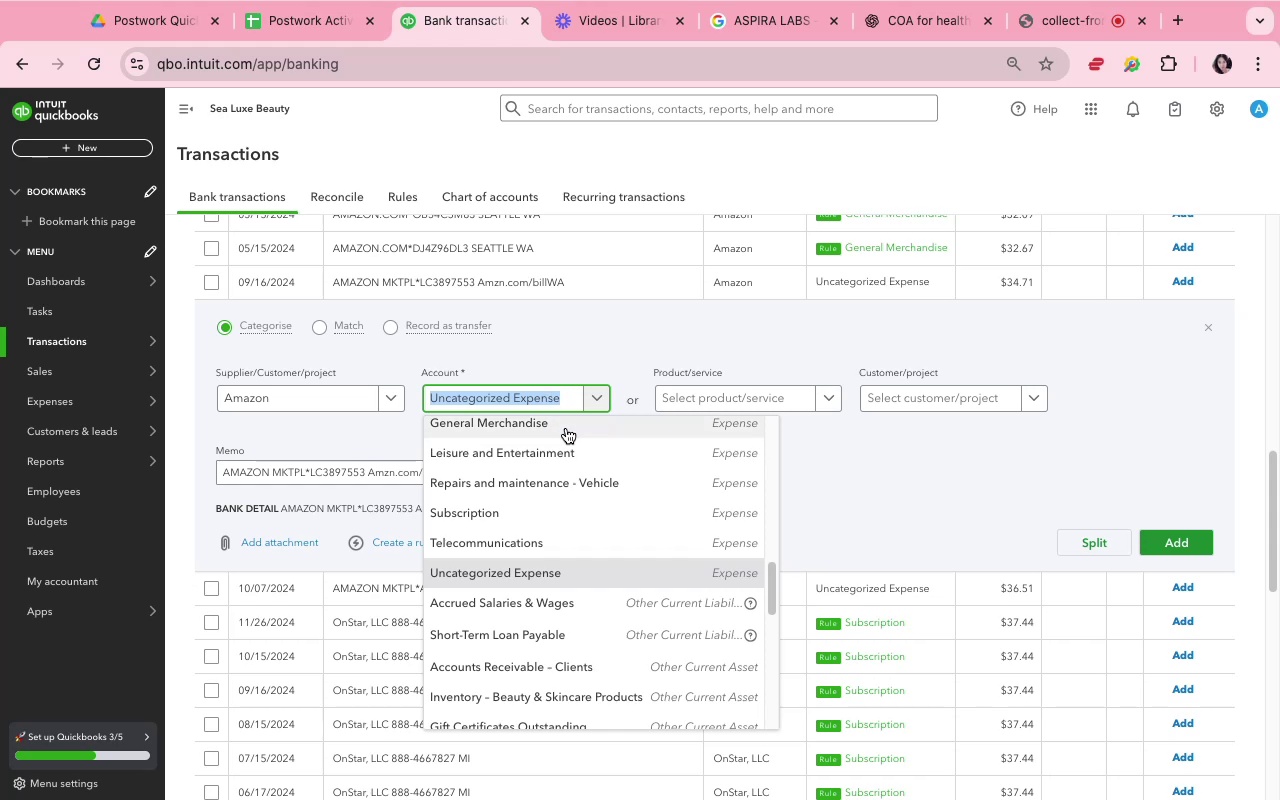 
left_click([566, 428])
 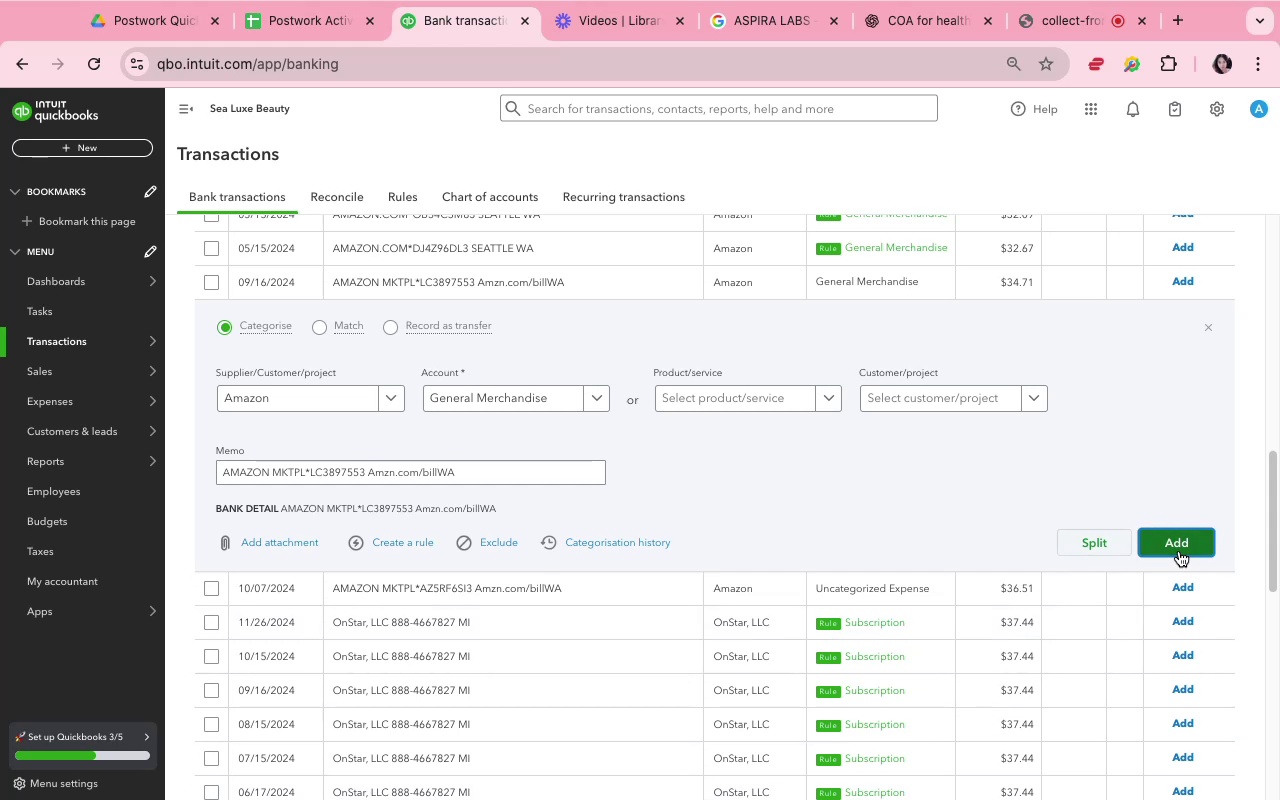 
wait(55.5)
 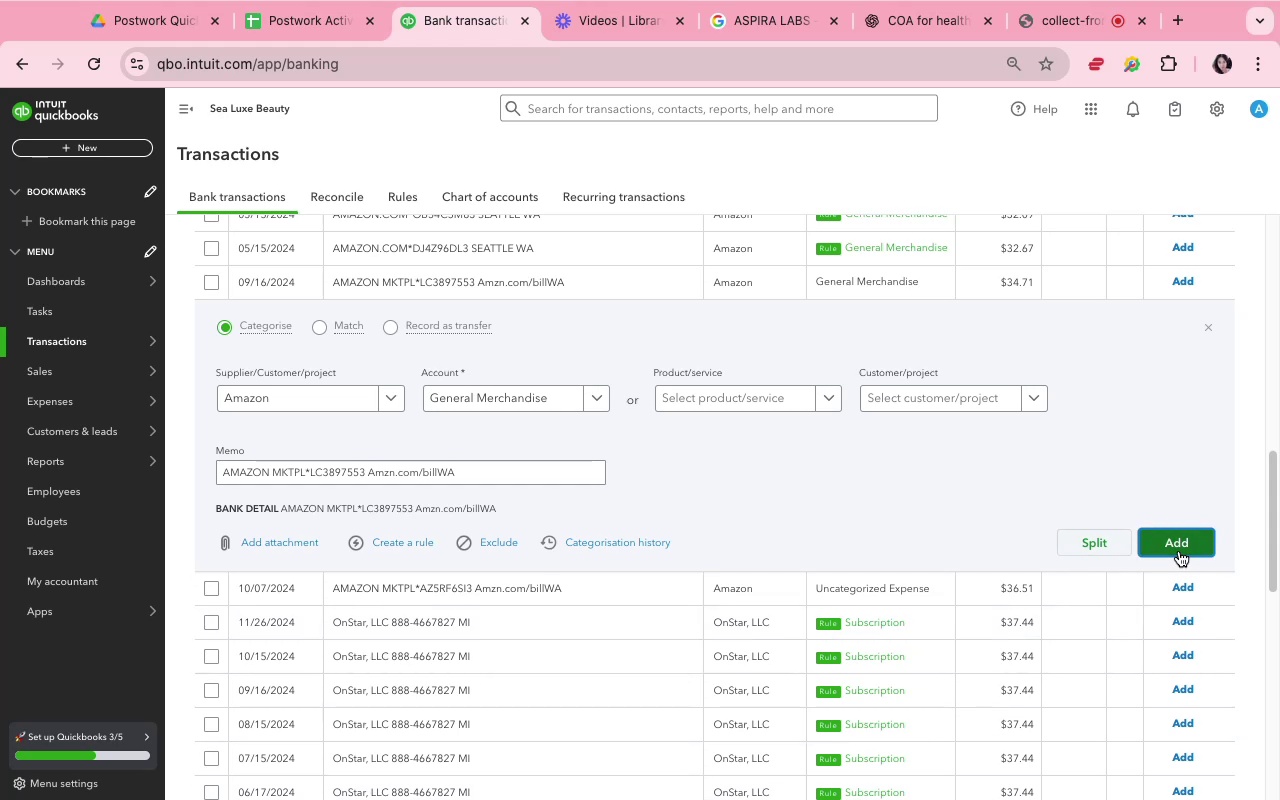 
left_click([101, 61])
 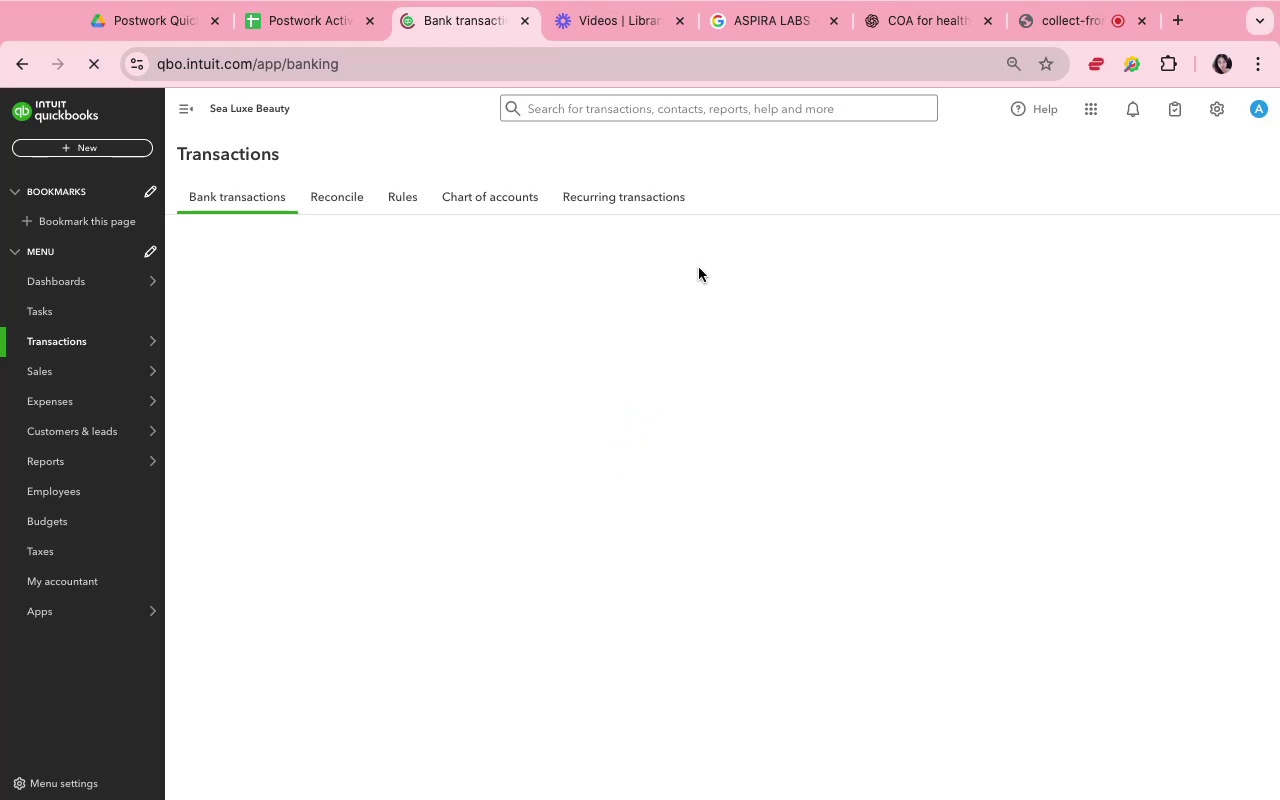 
wait(17.69)
 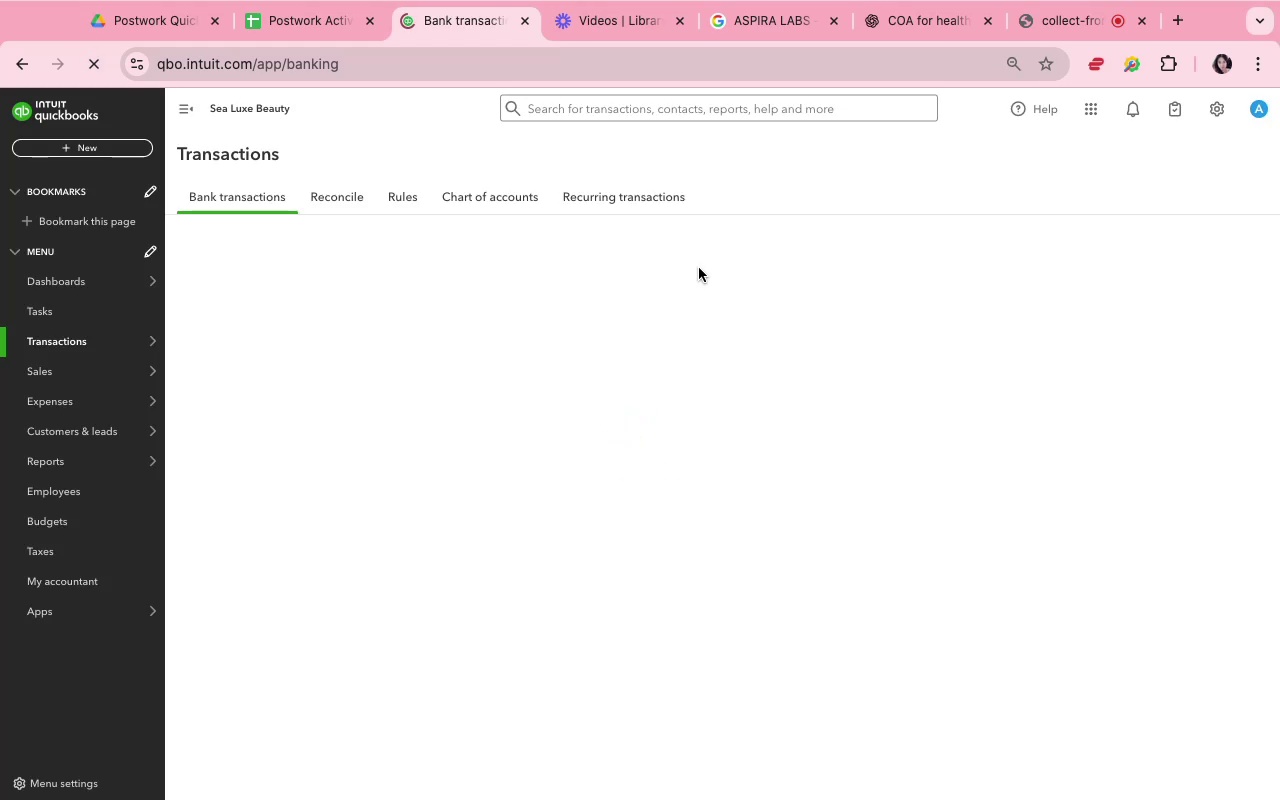 
scroll: coordinate [764, 463], scroll_direction: down, amount: 4.0
 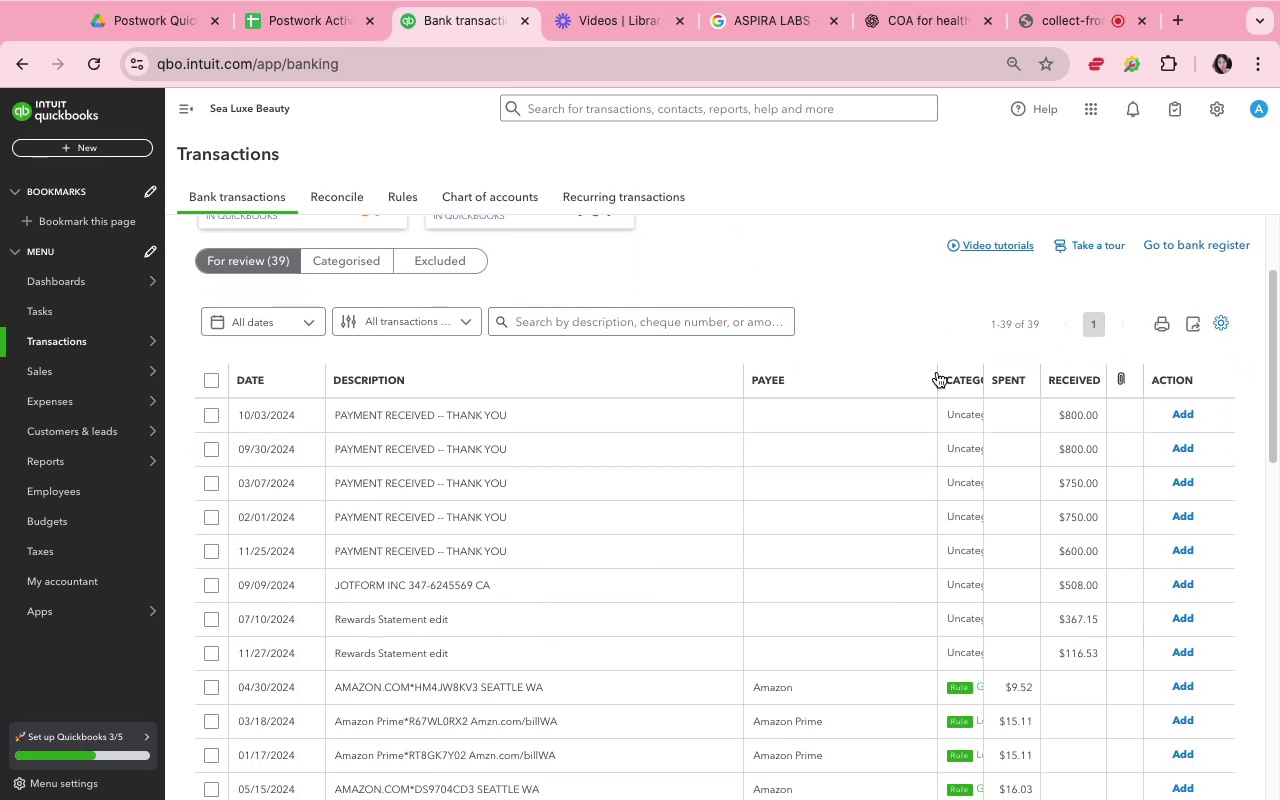 
left_click_drag(start_coordinate=[930, 370], to_coordinate=[848, 363])
 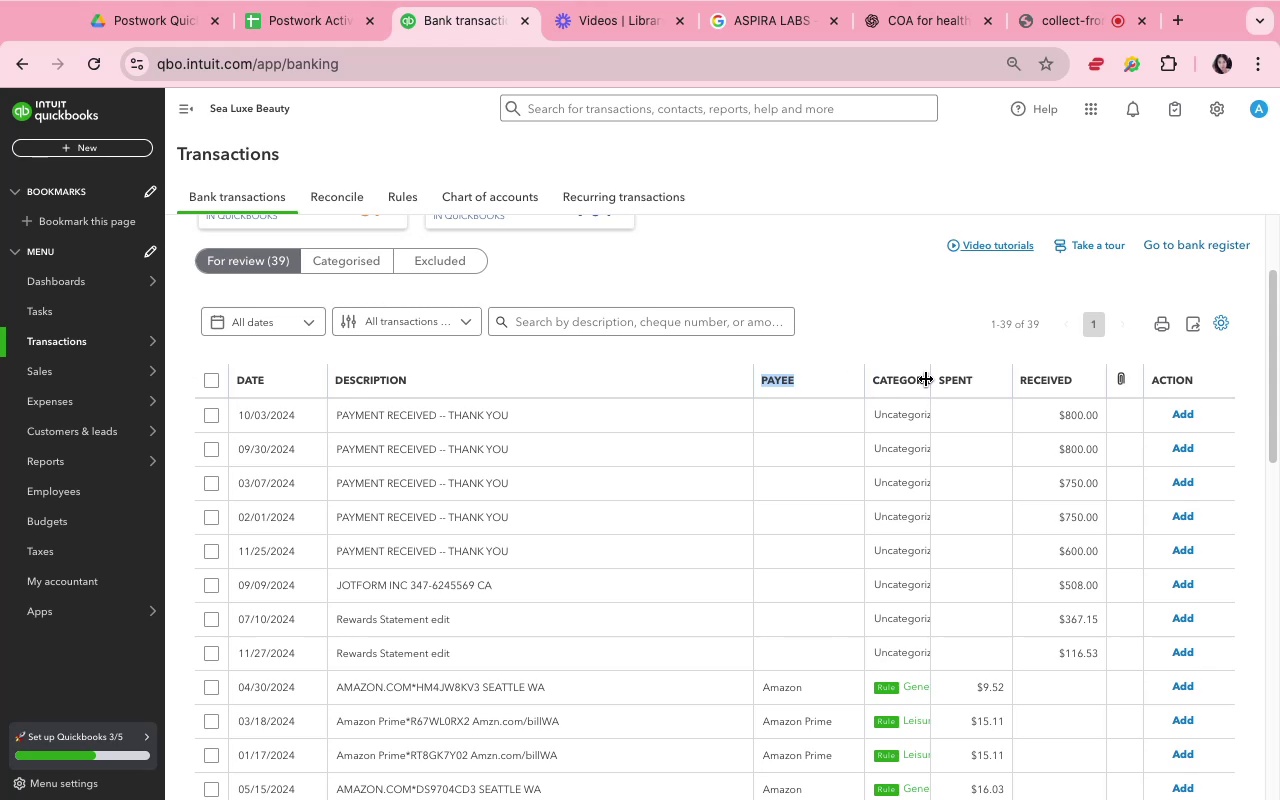 
left_click_drag(start_coordinate=[928, 379], to_coordinate=[965, 381])
 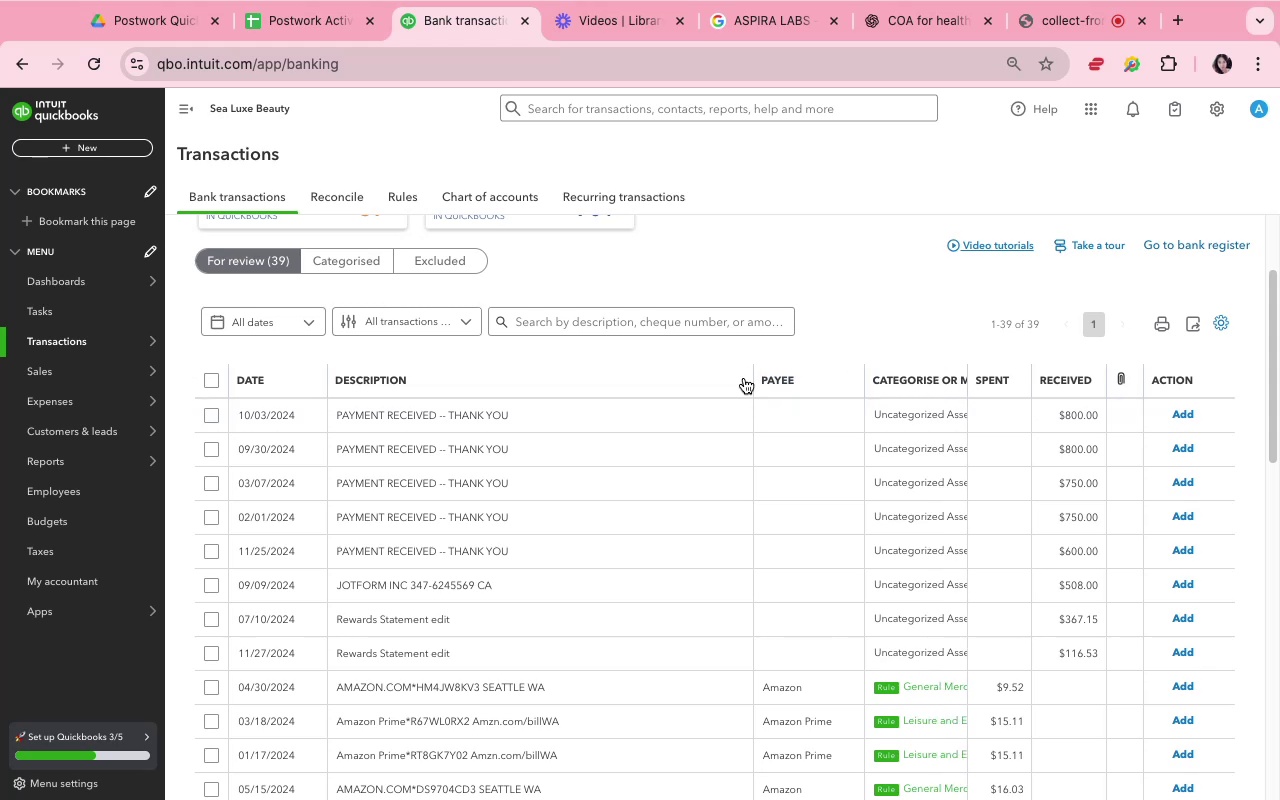 
left_click_drag(start_coordinate=[747, 378], to_coordinate=[648, 386])
 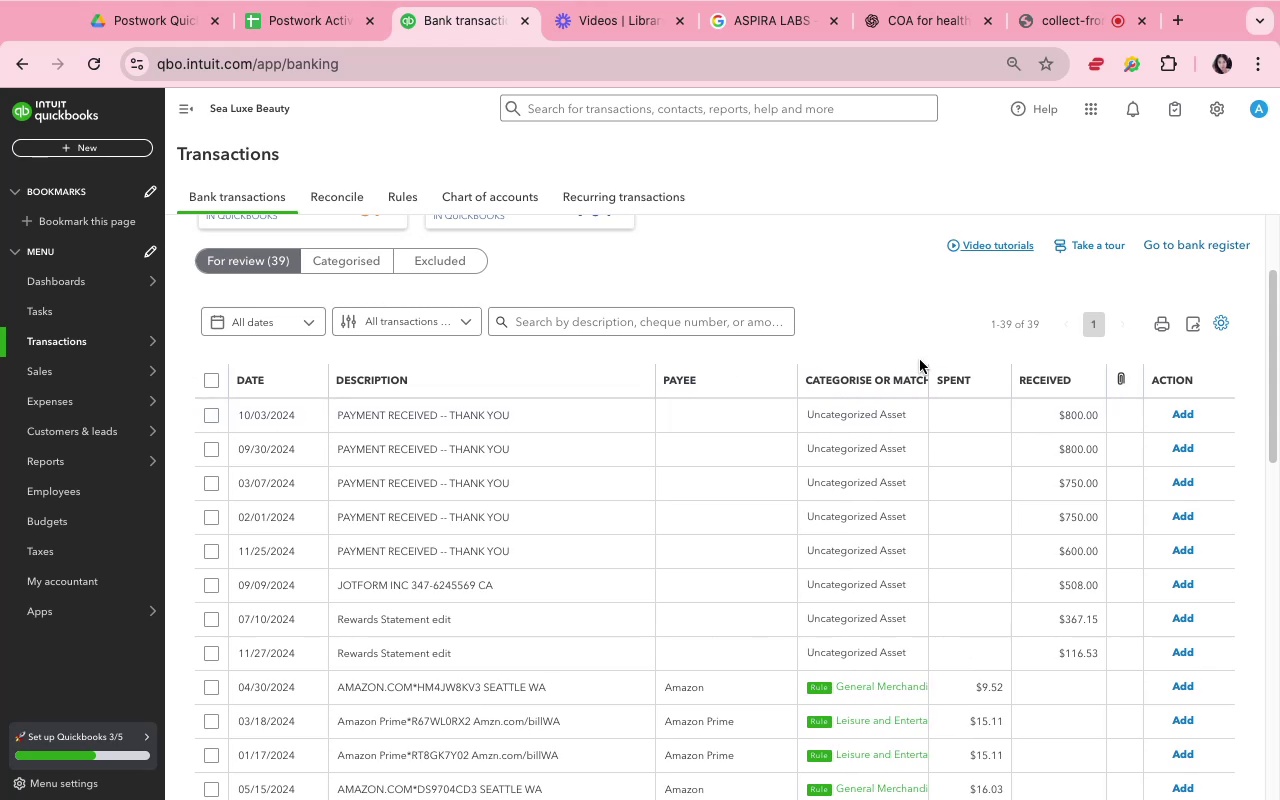 
scroll: coordinate [683, 479], scroll_direction: down, amount: 8.0
 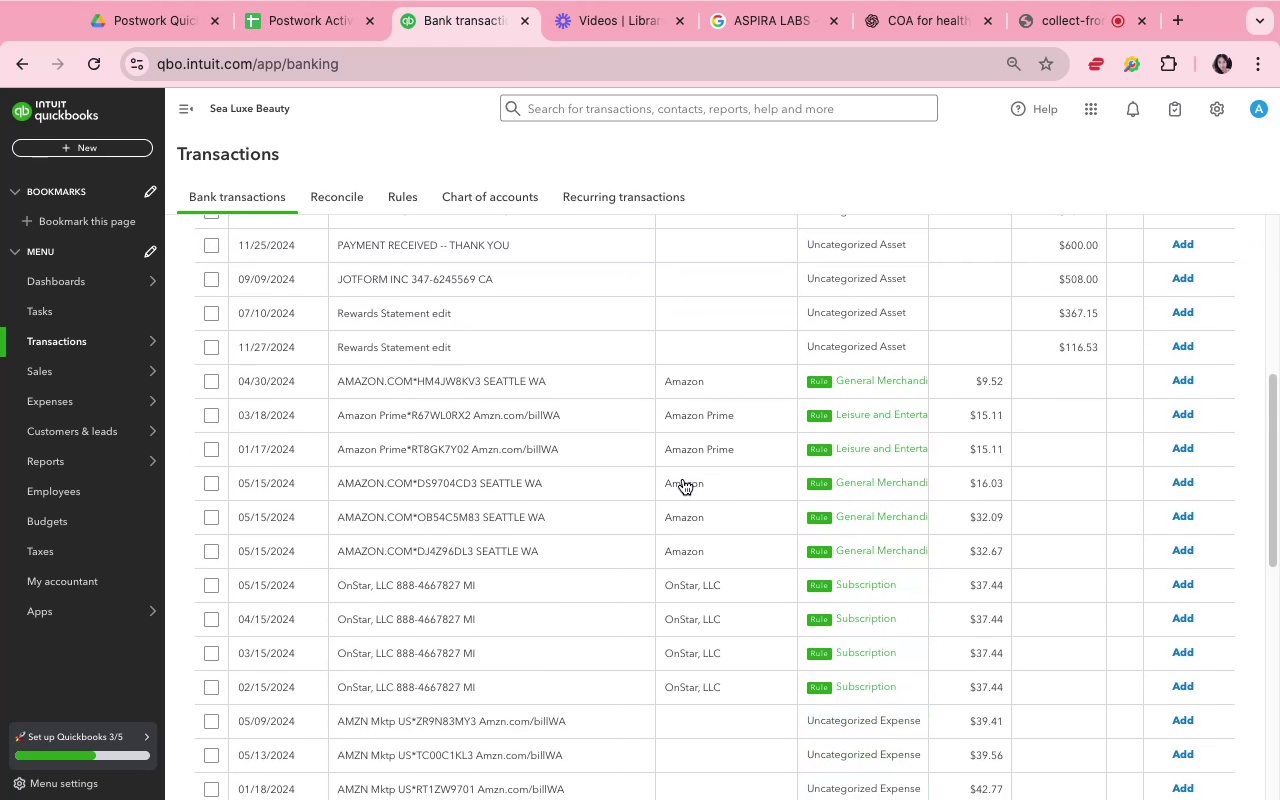 
scroll: coordinate [683, 454], scroll_direction: up, amount: 10.0
 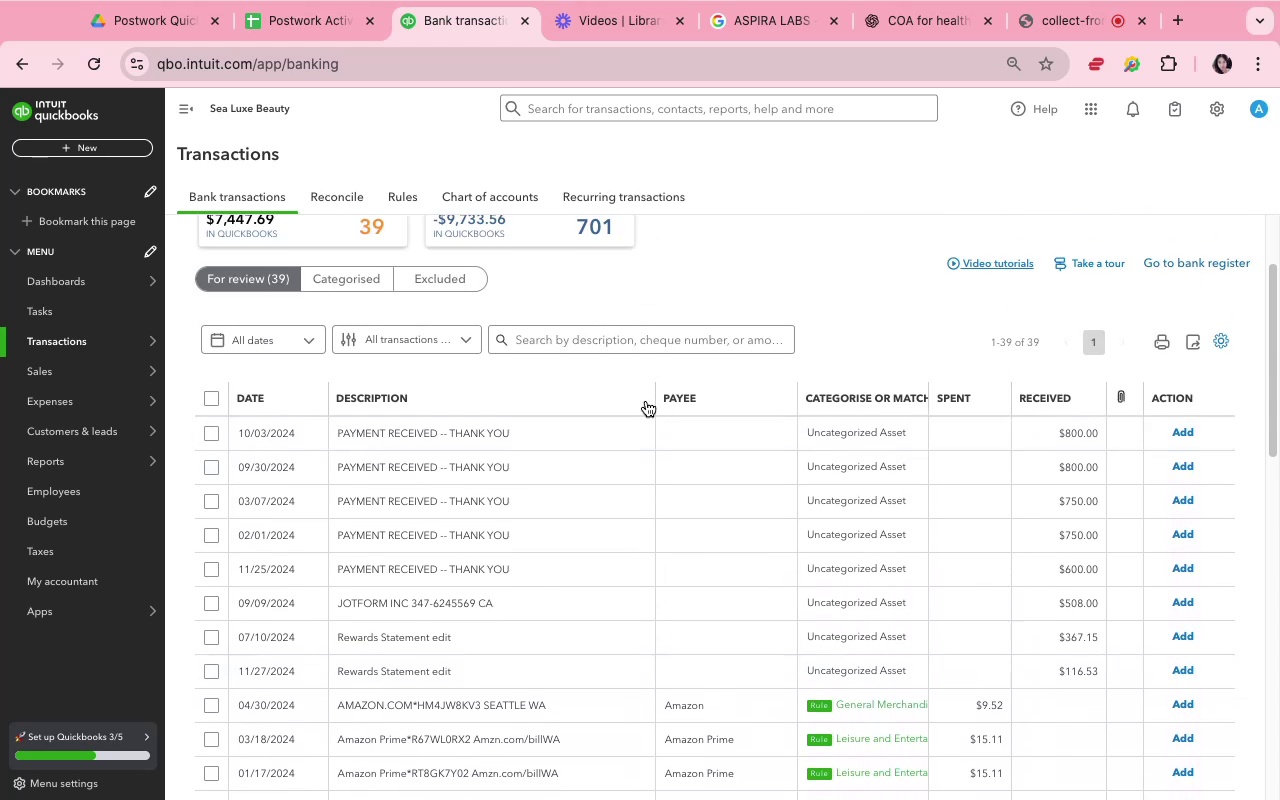 
left_click_drag(start_coordinate=[651, 403], to_coordinate=[695, 411])
 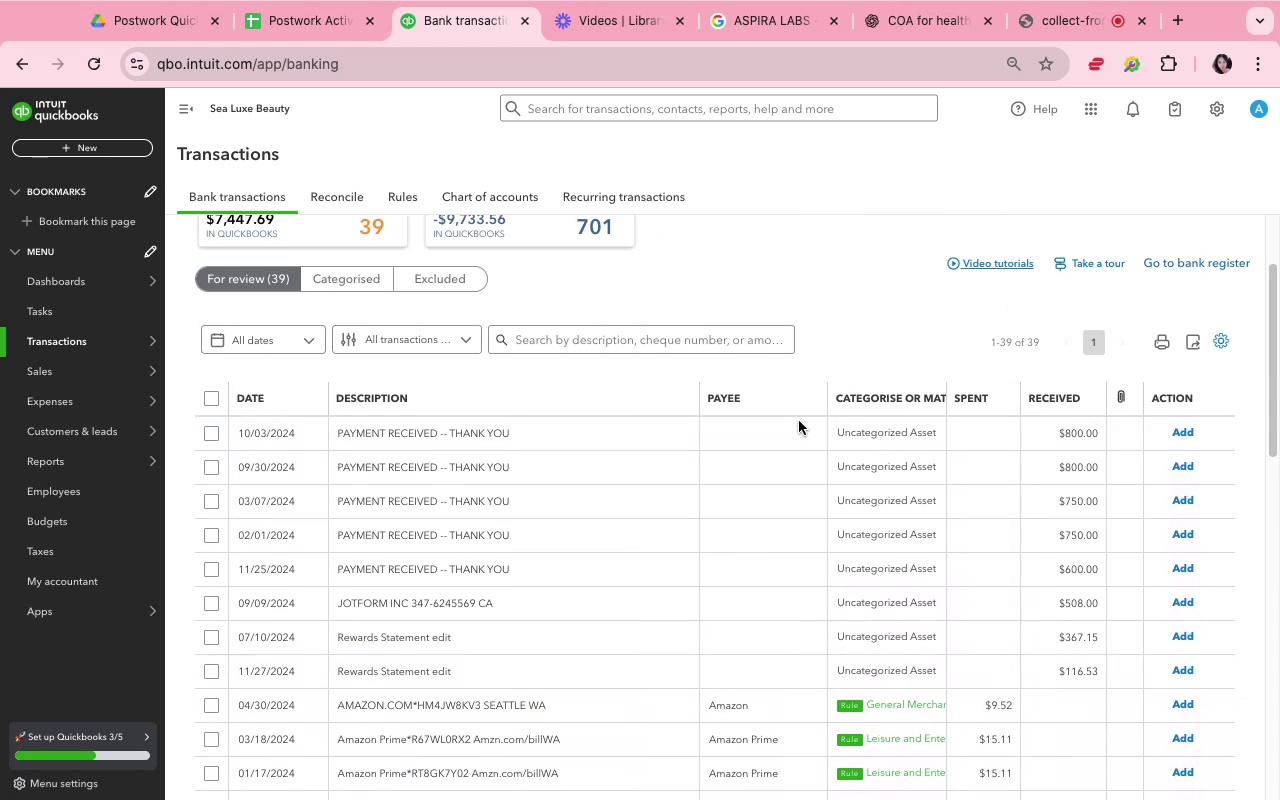 
scroll: coordinate [799, 547], scroll_direction: down, amount: 9.0
 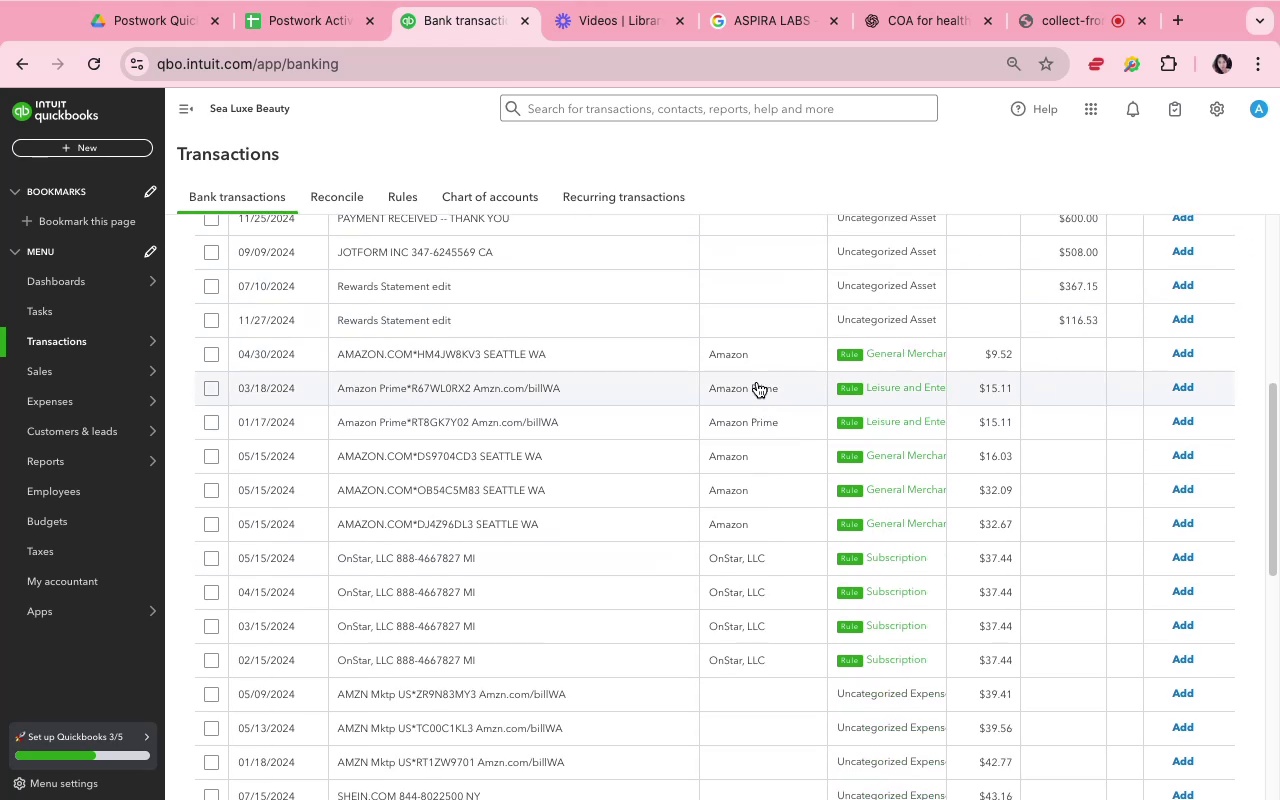 
left_click([748, 356])
 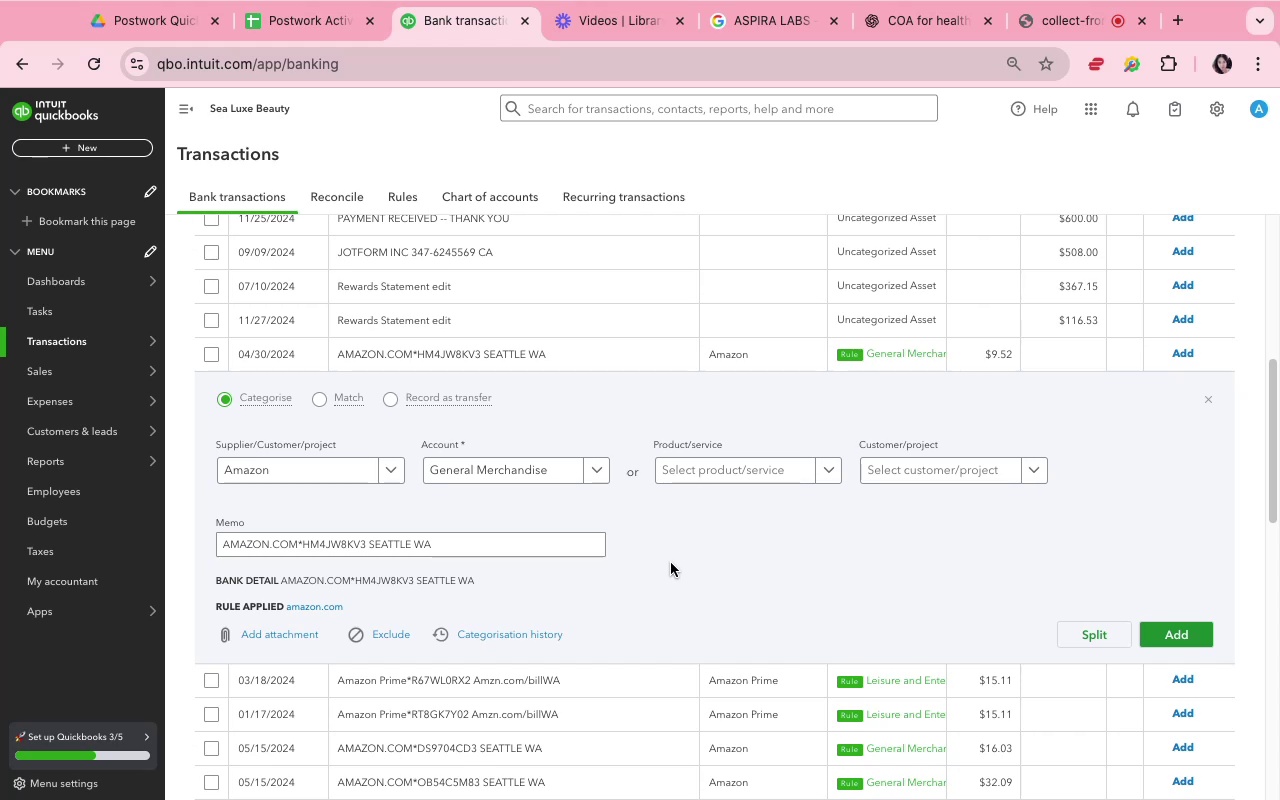 
wait(13.97)
 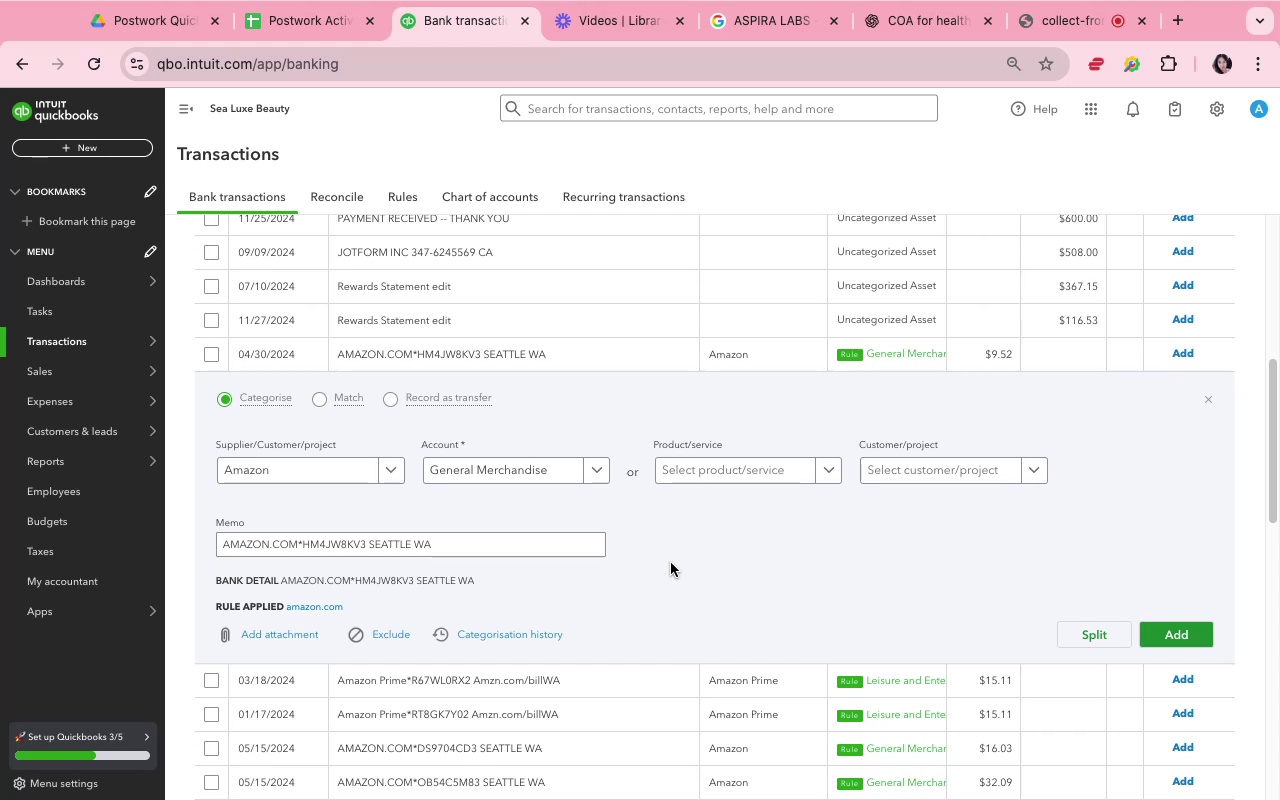 
left_click([1151, 628])
 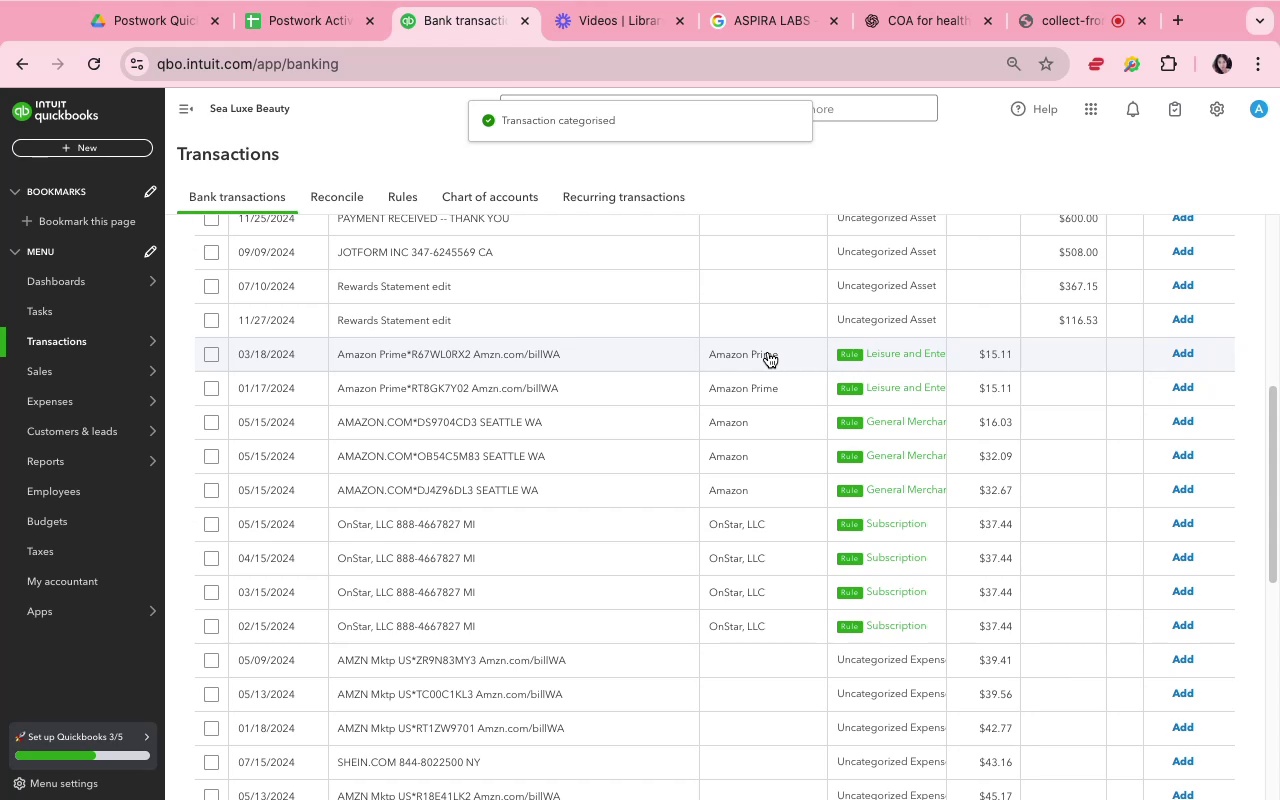 
wait(5.17)
 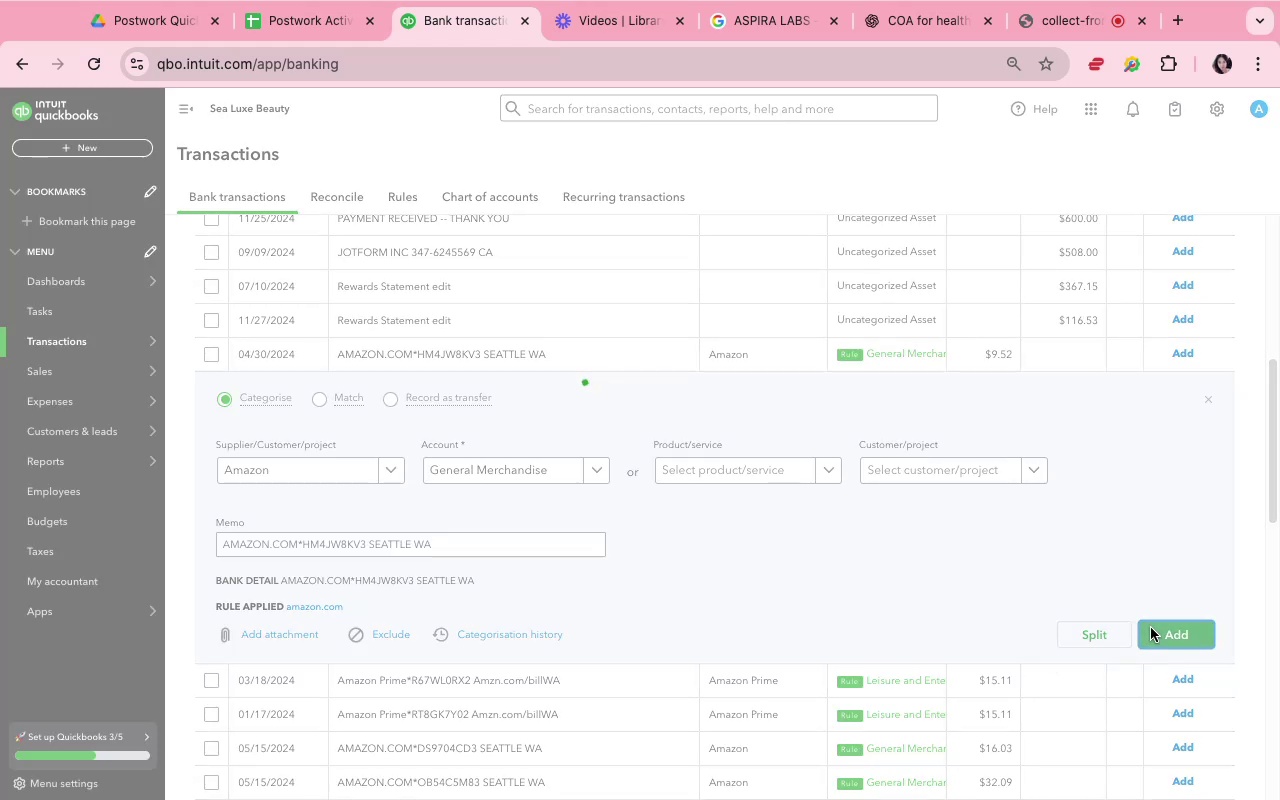 
left_click([768, 352])
 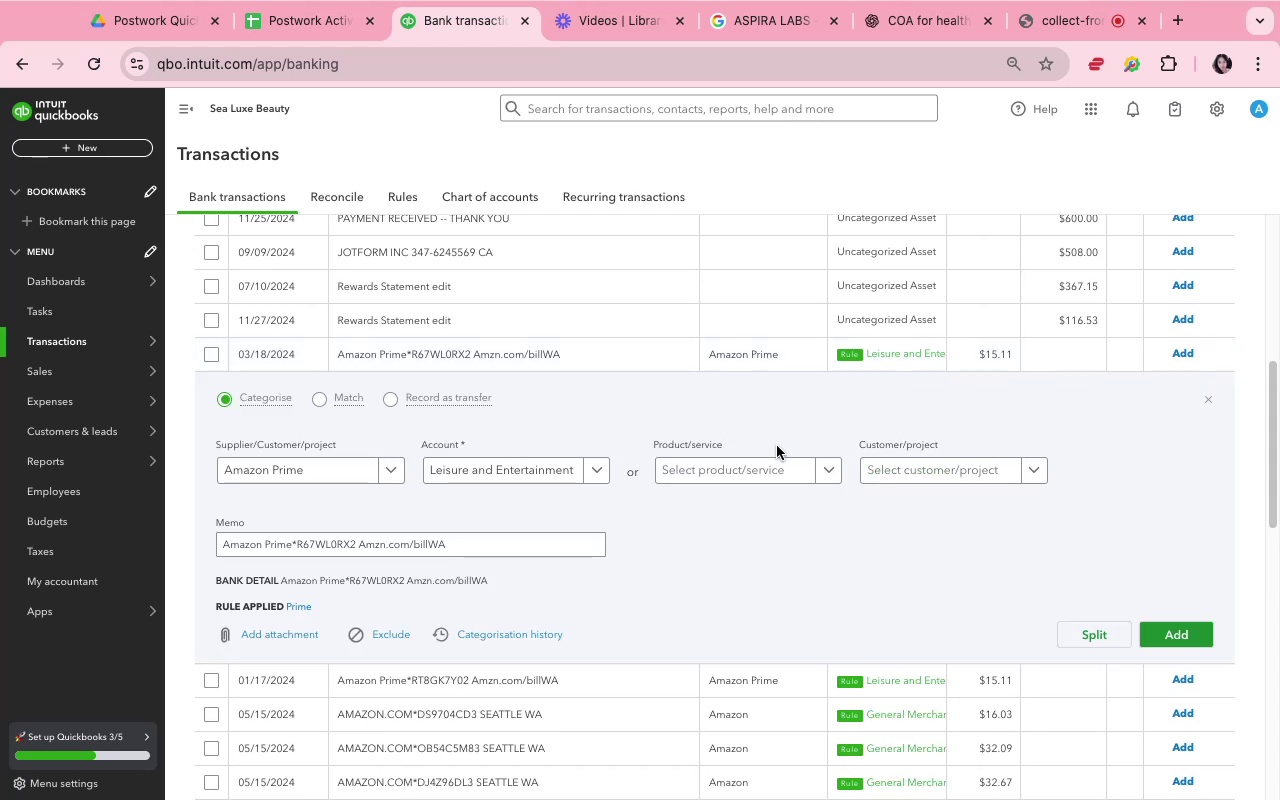 
left_click([829, 571])
 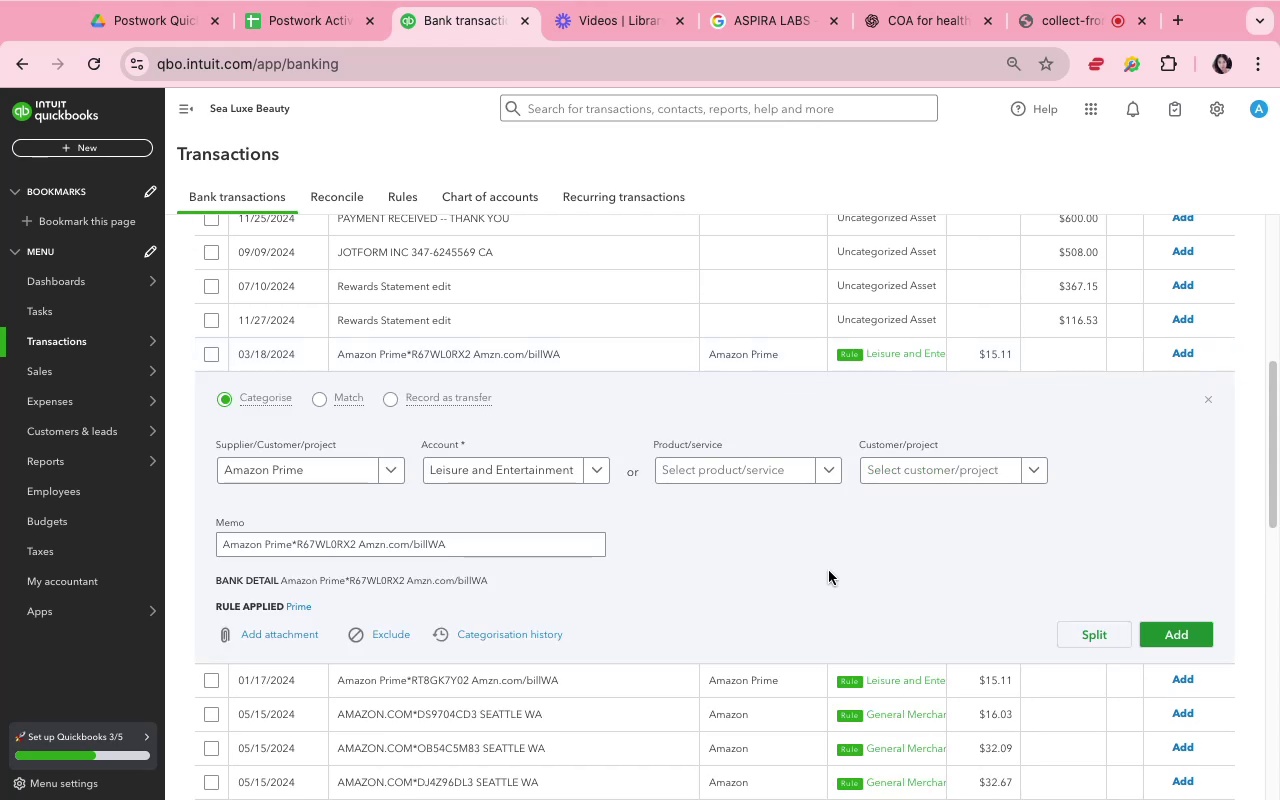 
scroll: coordinate [829, 571], scroll_direction: up, amount: 18.0
 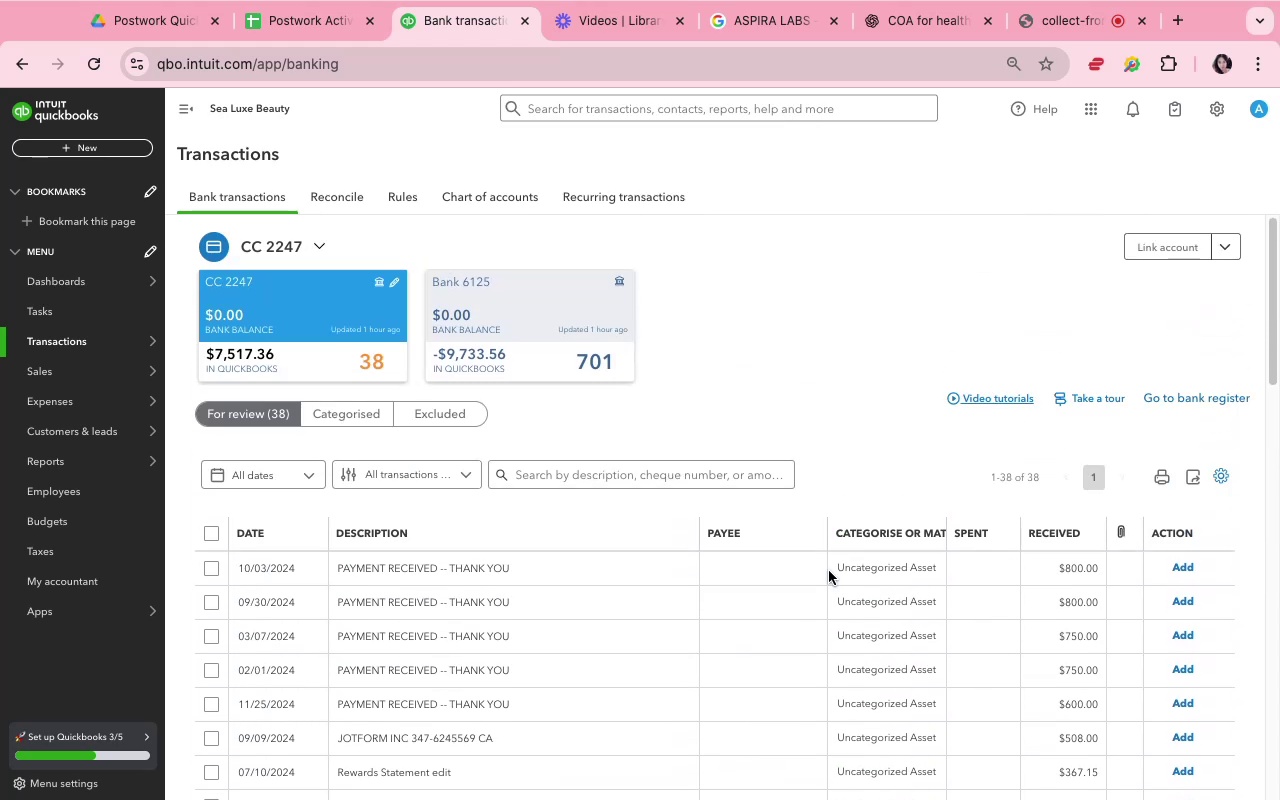 
scroll: coordinate [825, 567], scroll_direction: down, amount: 56.0
 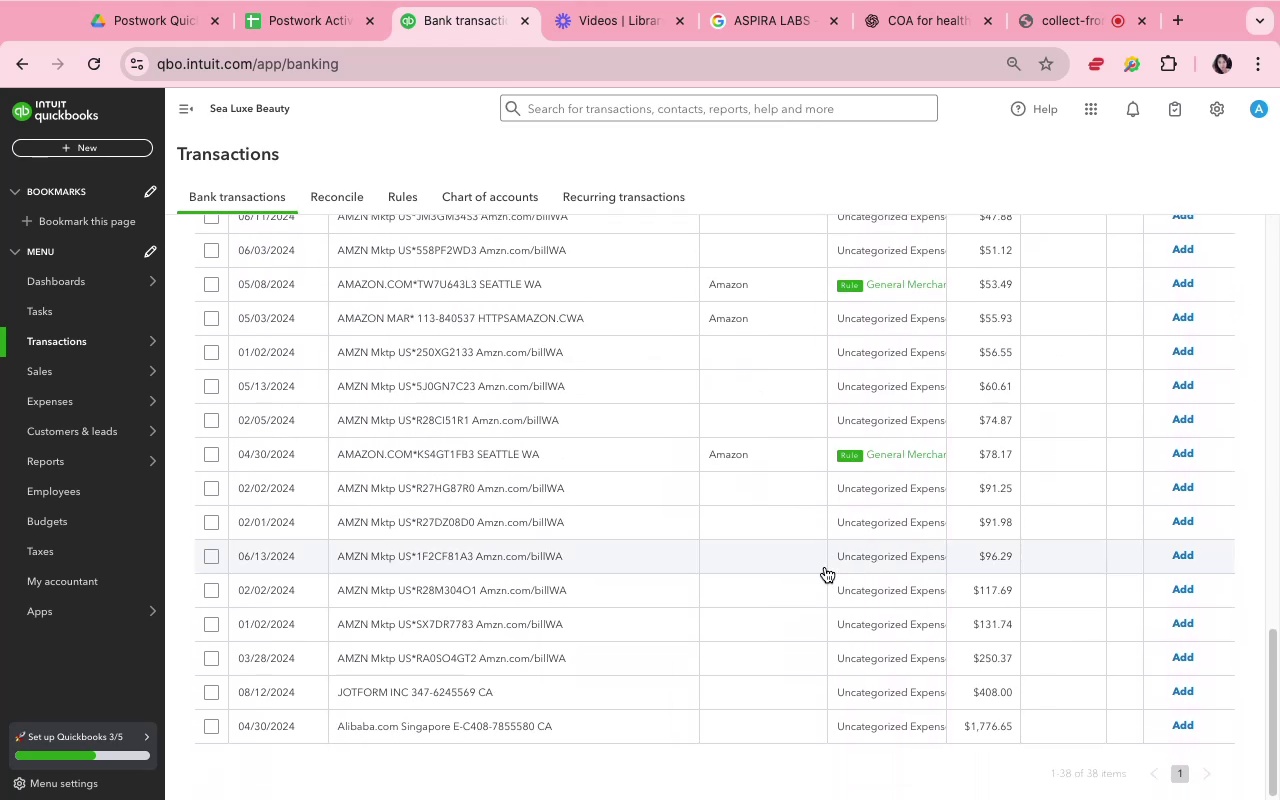 
scroll: coordinate [825, 567], scroll_direction: up, amount: 11.0
 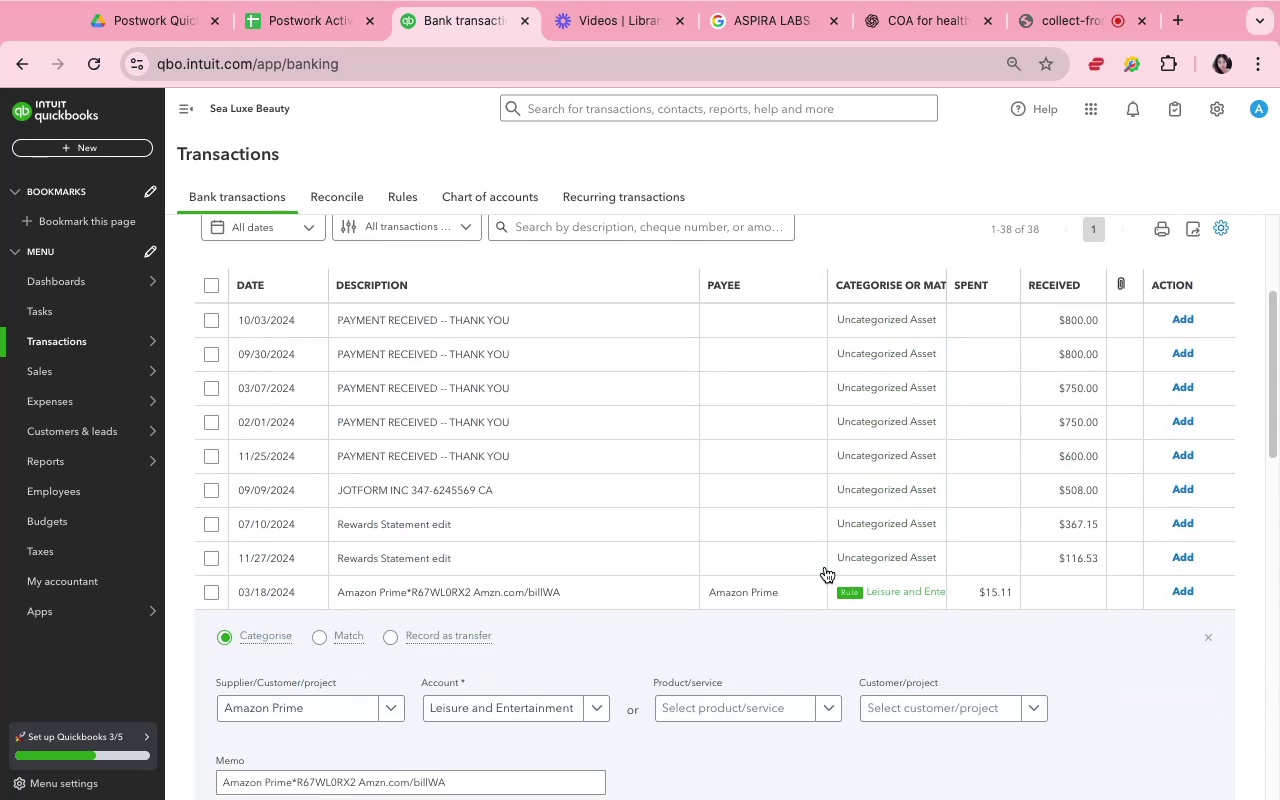 
scroll: coordinate [825, 567], scroll_direction: down, amount: 9.0
 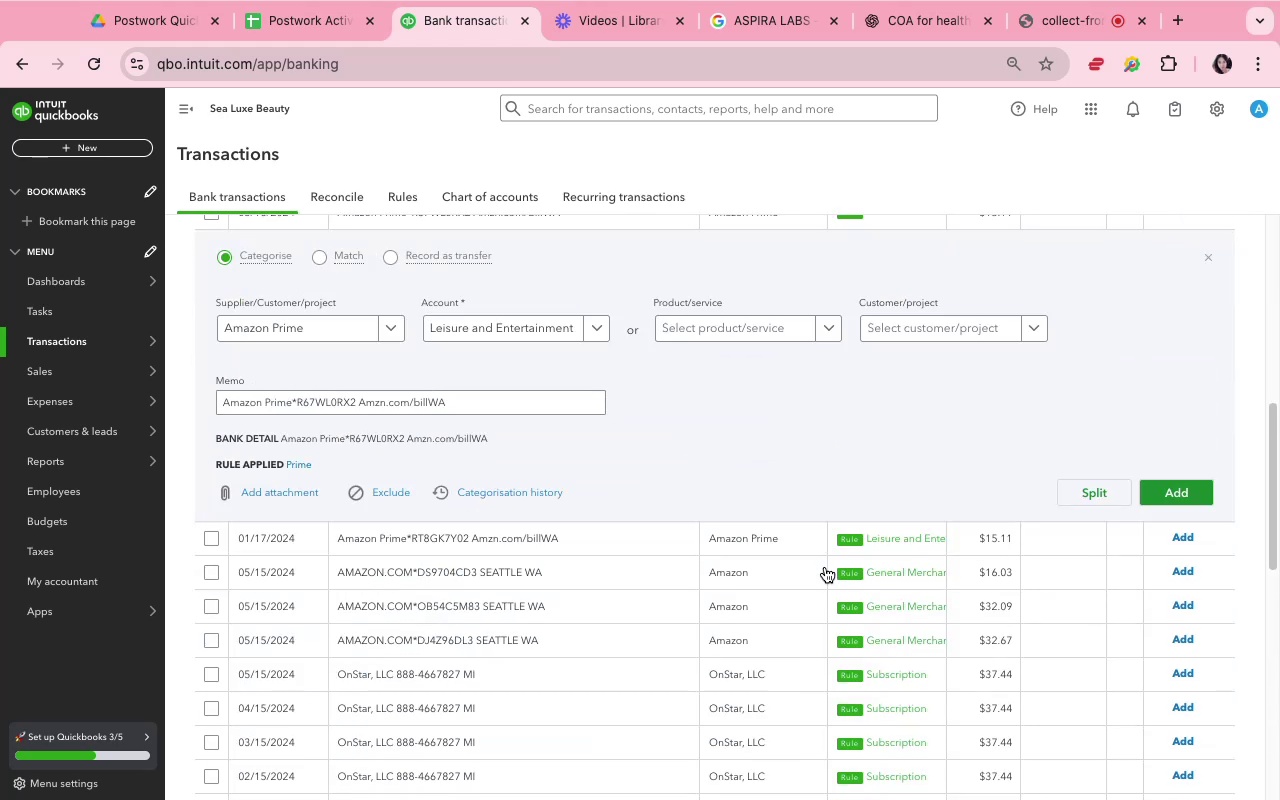 
scroll: coordinate [825, 567], scroll_direction: up, amount: 3.0
 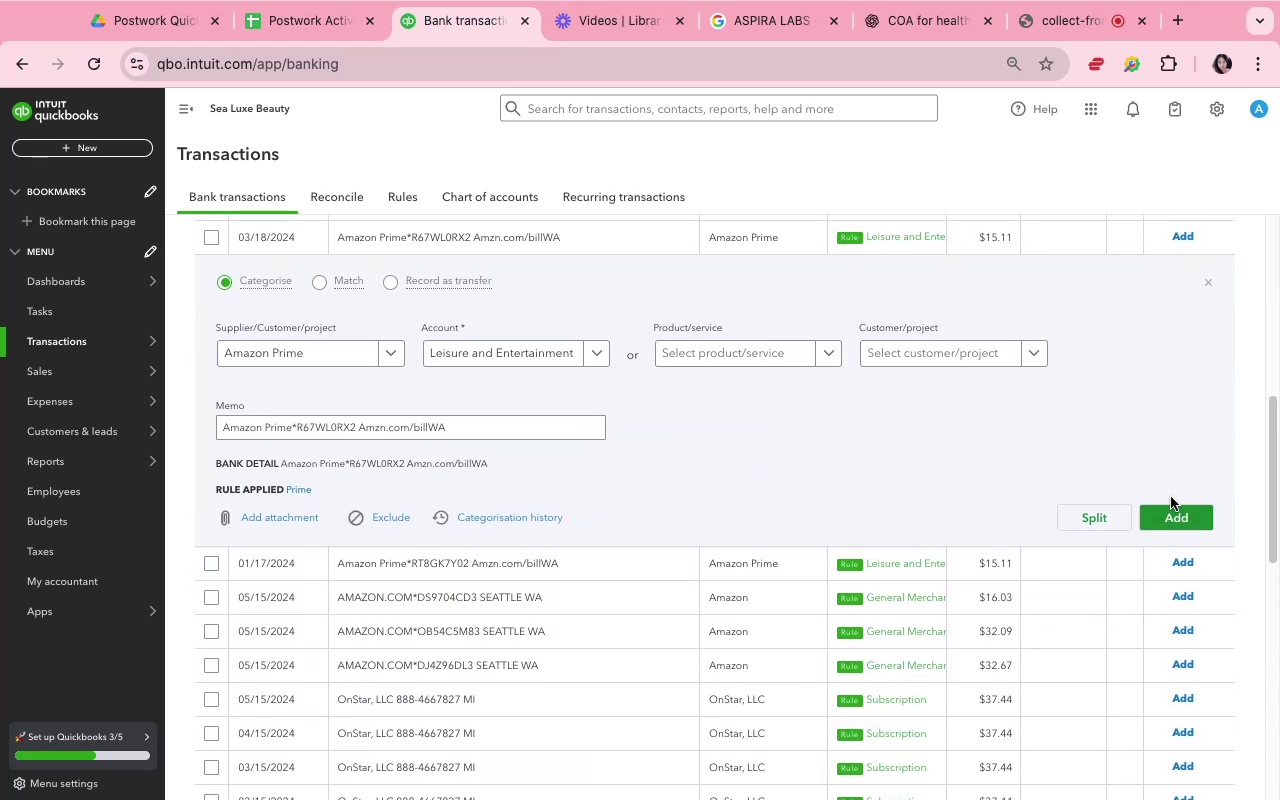 
left_click([1172, 503])
 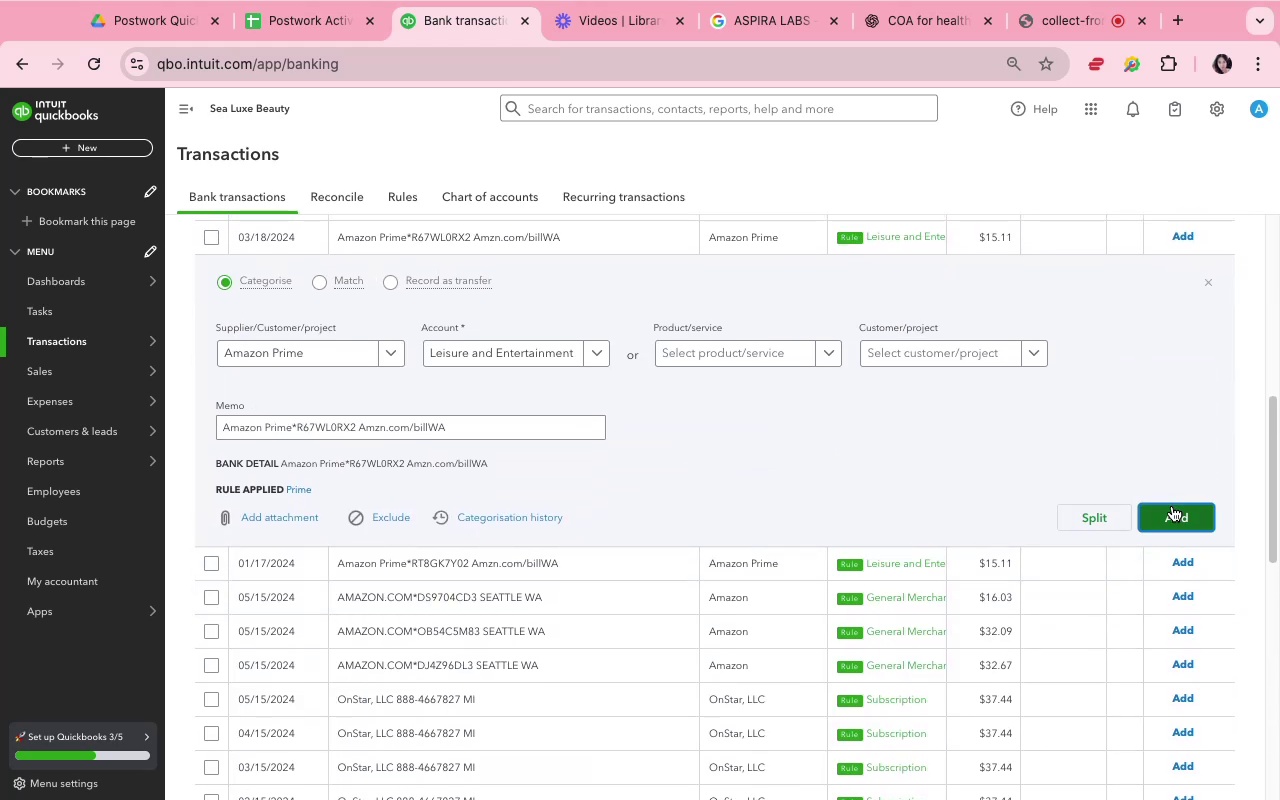 
left_click([1172, 506])
 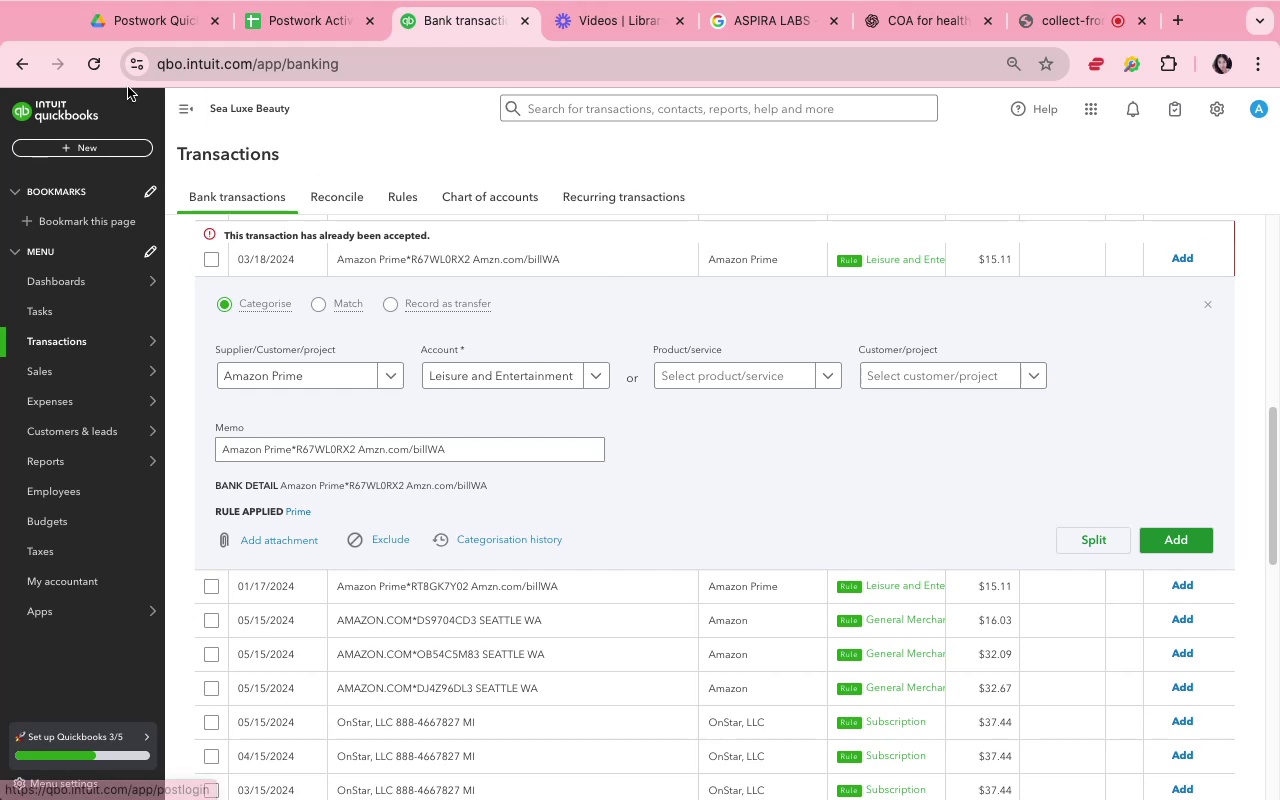 
wait(5.17)
 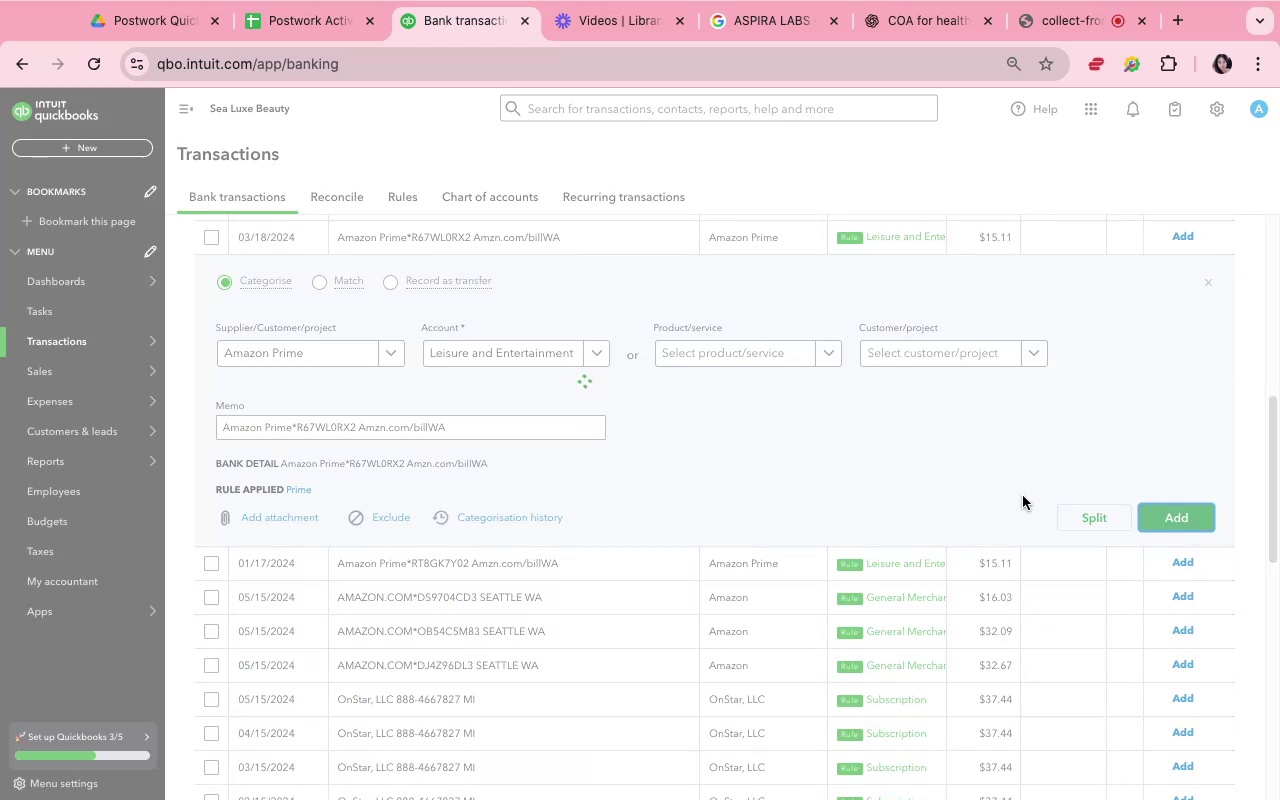 
left_click([86, 58])
 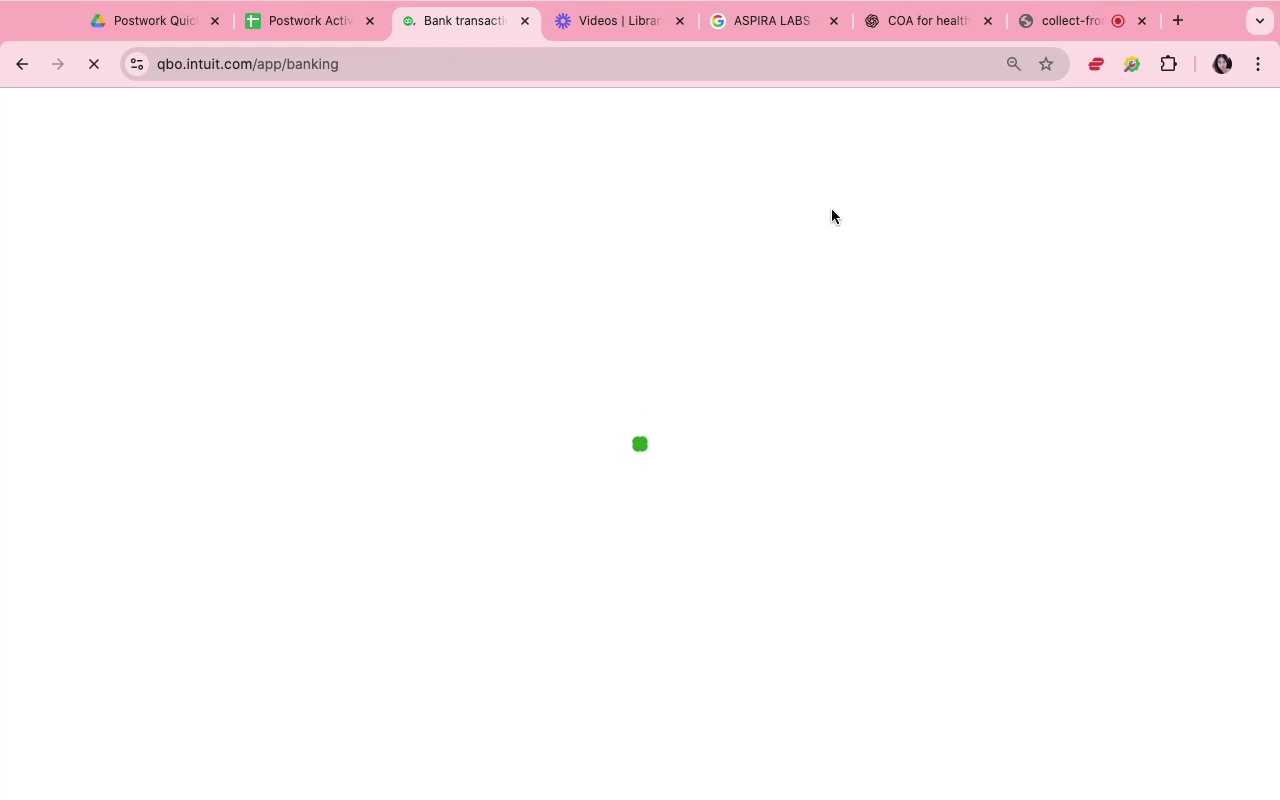 
wait(14.18)
 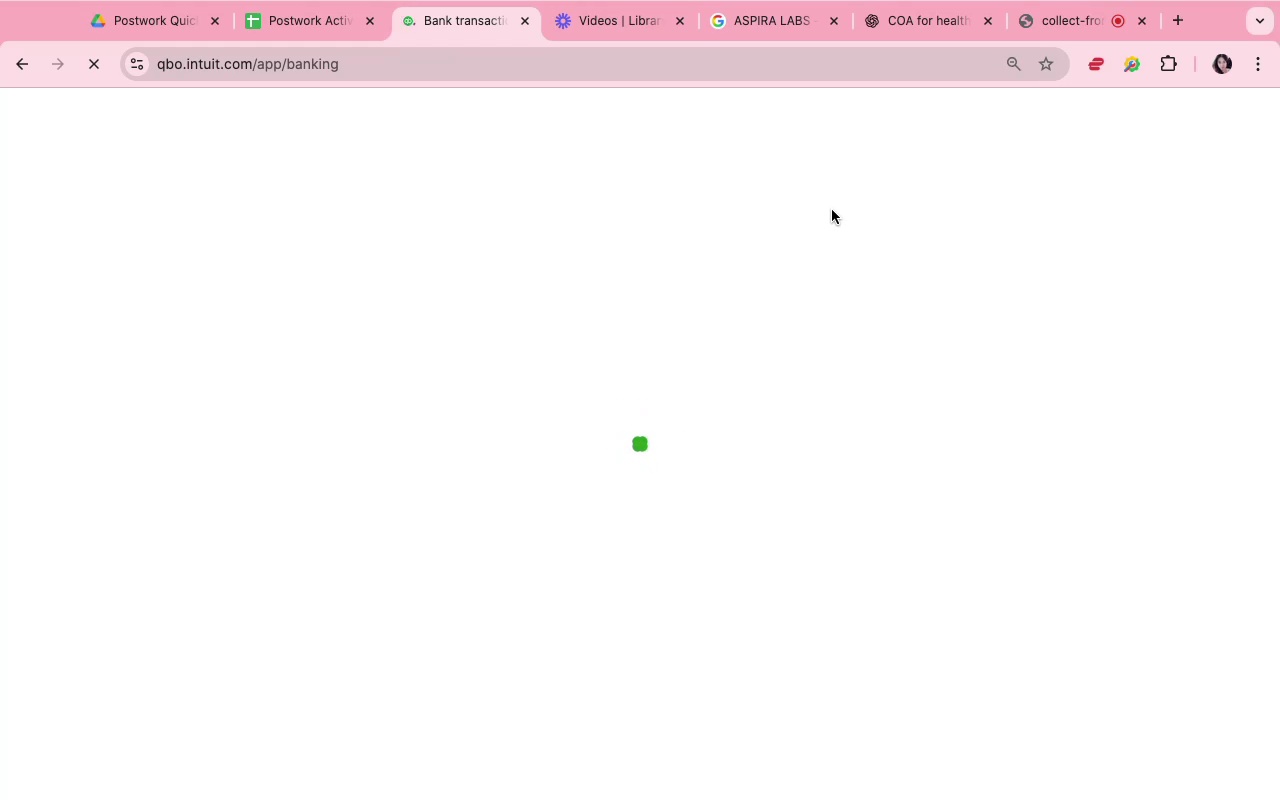 
scroll: coordinate [876, 309], scroll_direction: down, amount: 15.0
 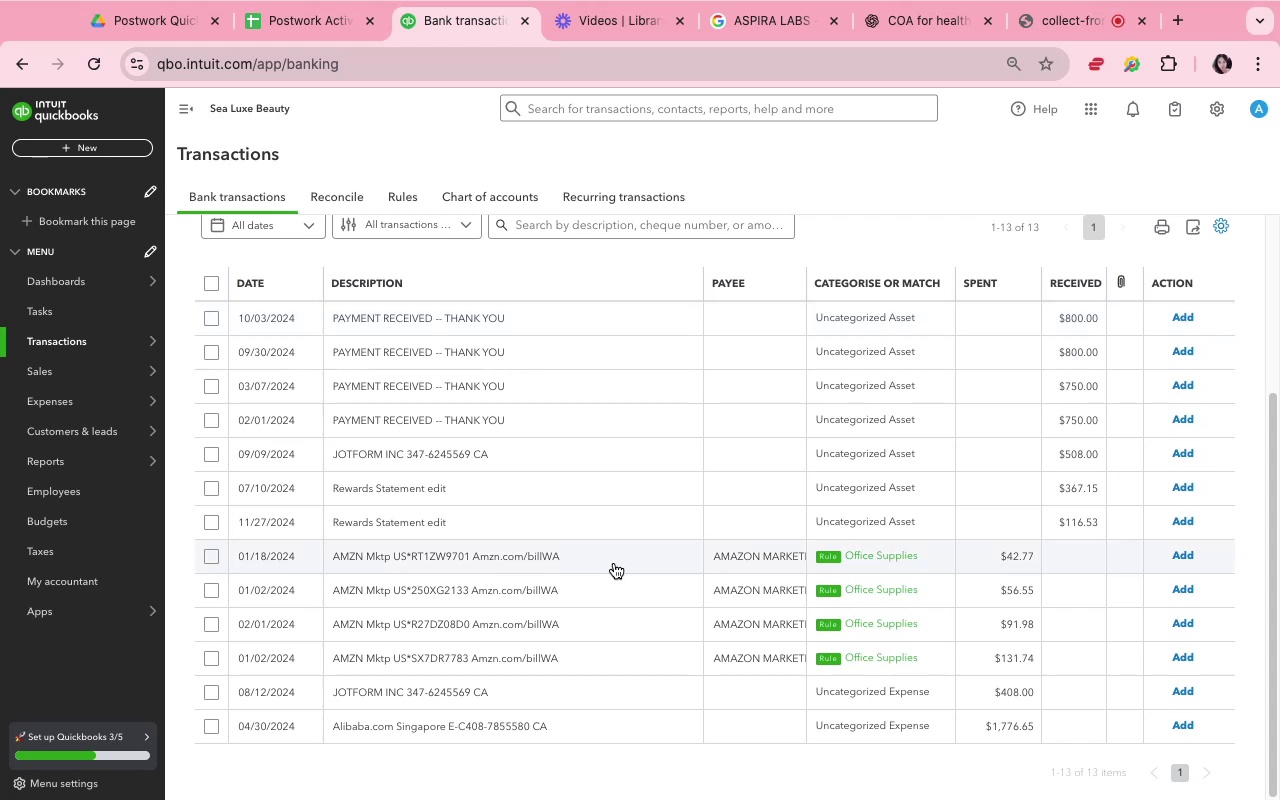 
wait(9.51)
 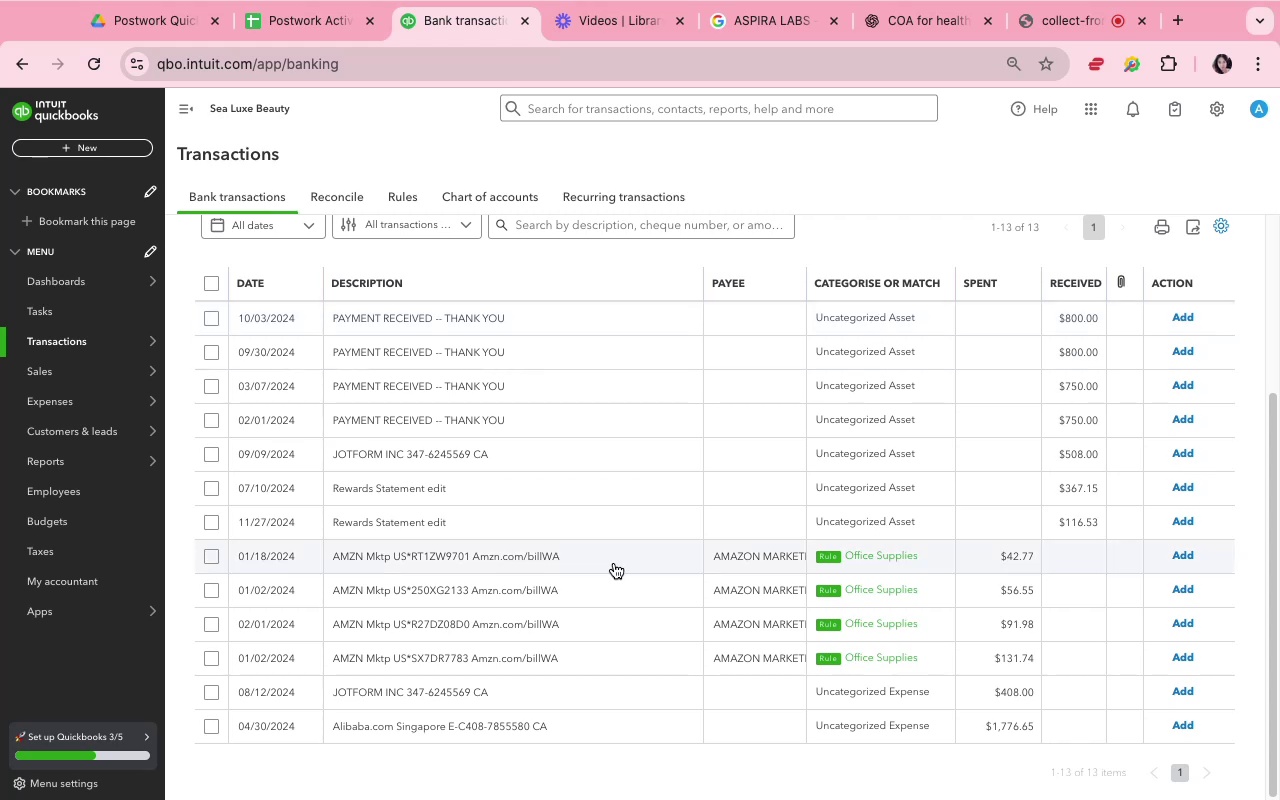 
scroll: coordinate [513, 505], scroll_direction: down, amount: 4.0
 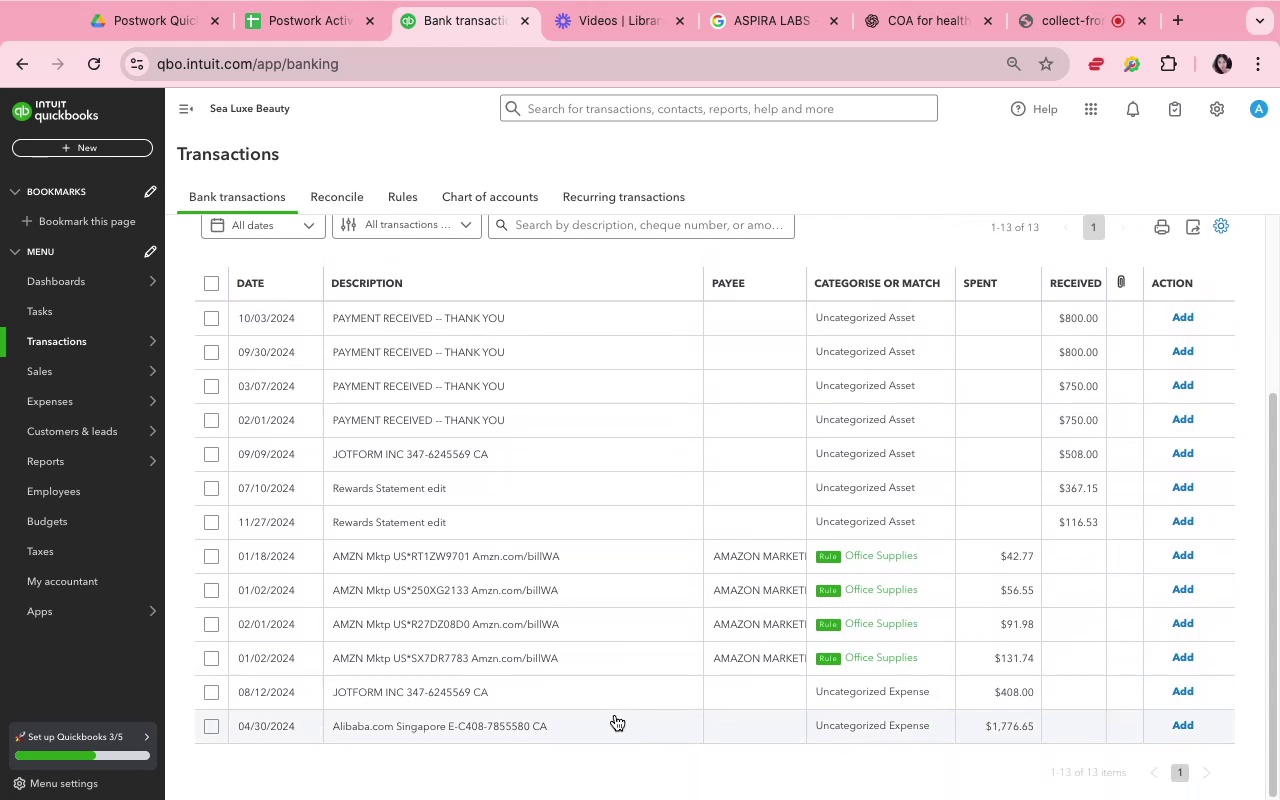 
left_click([615, 716])
 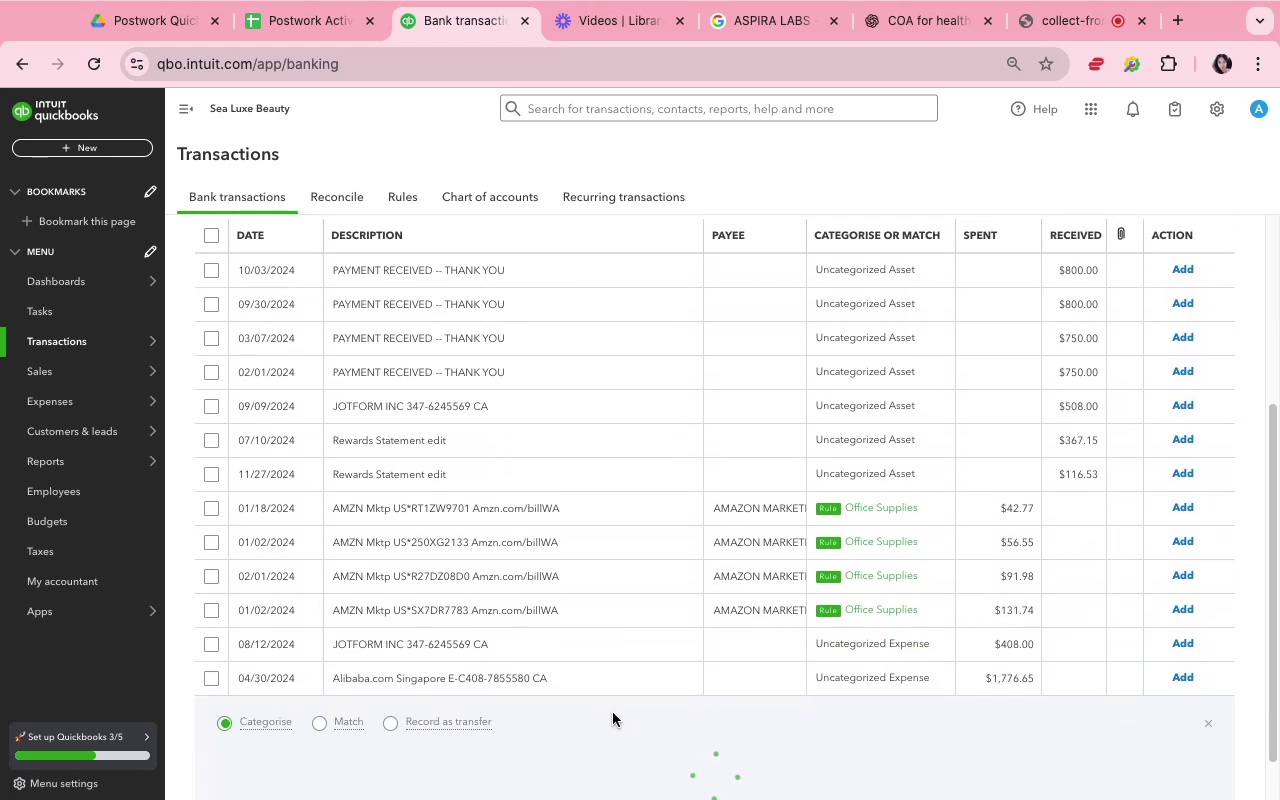 
scroll: coordinate [452, 685], scroll_direction: down, amount: 5.0
 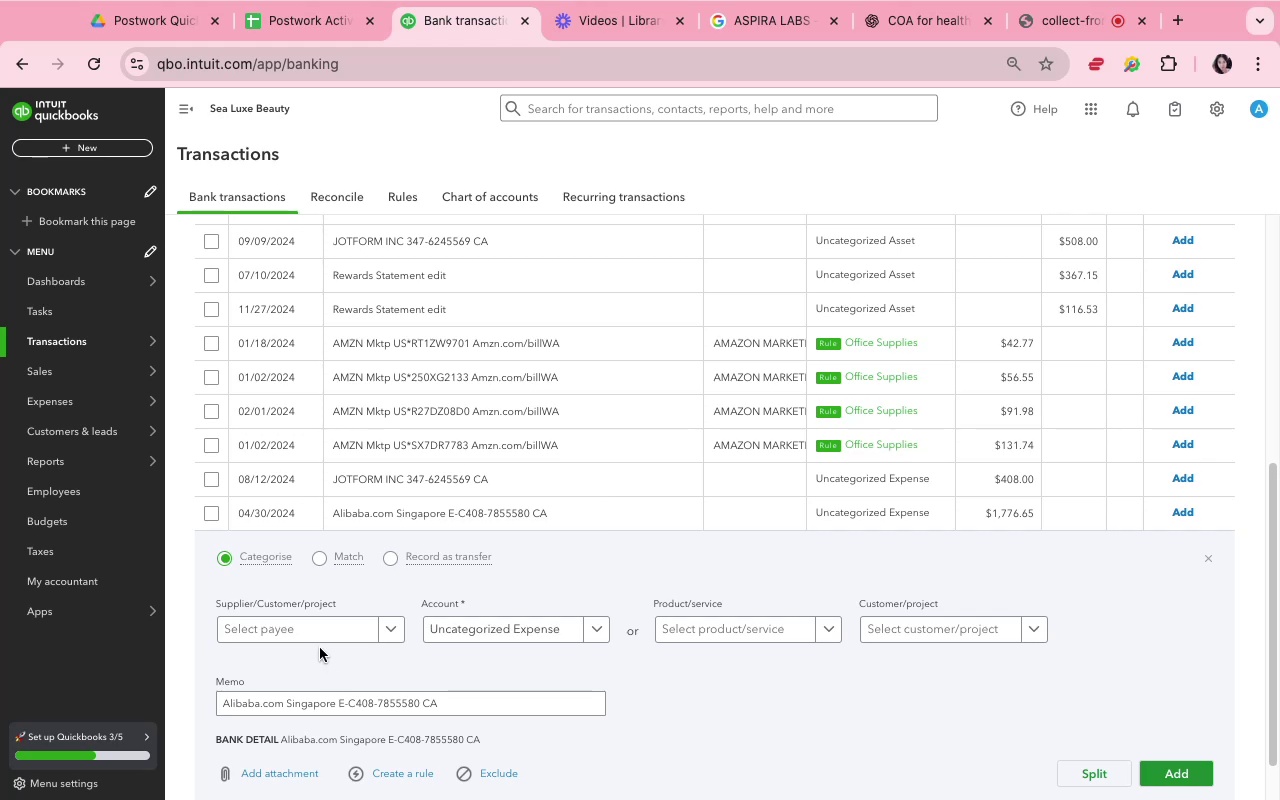 
left_click([317, 639])
 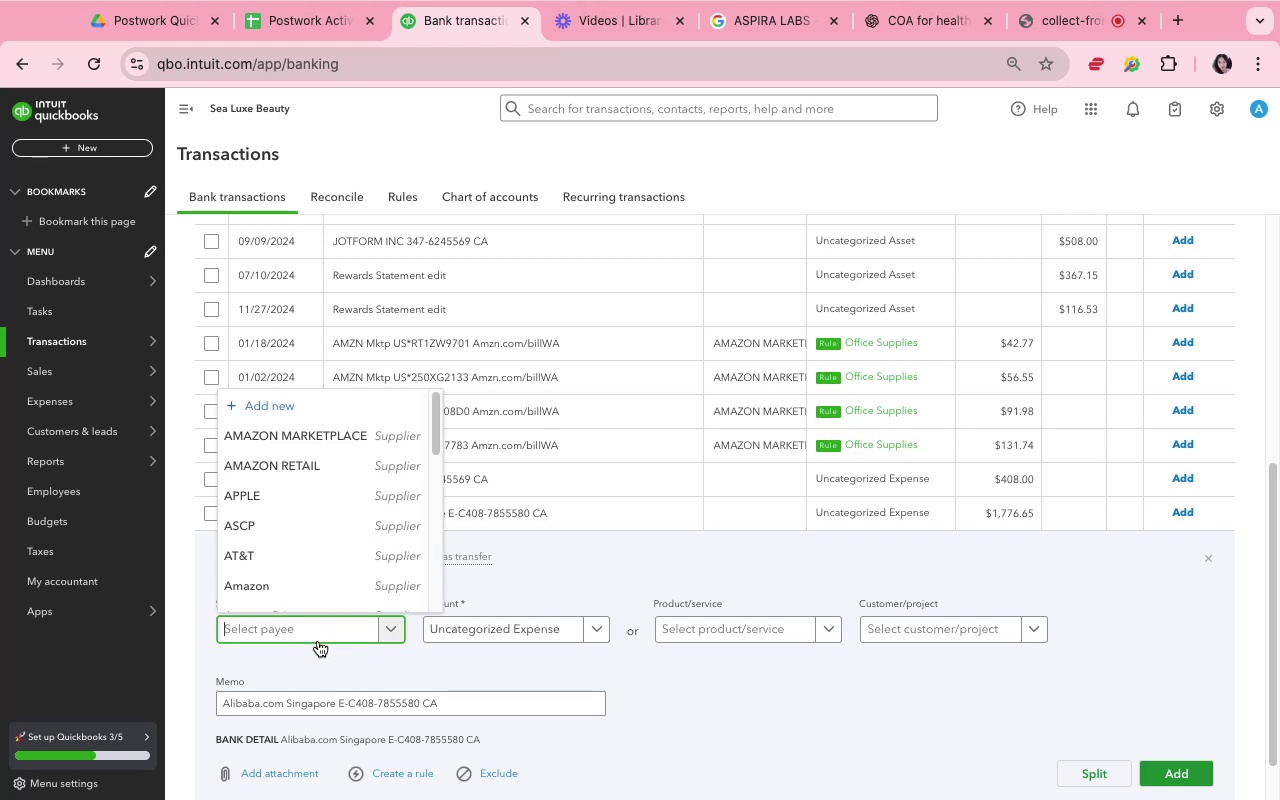 
type(Aibaba)
 